 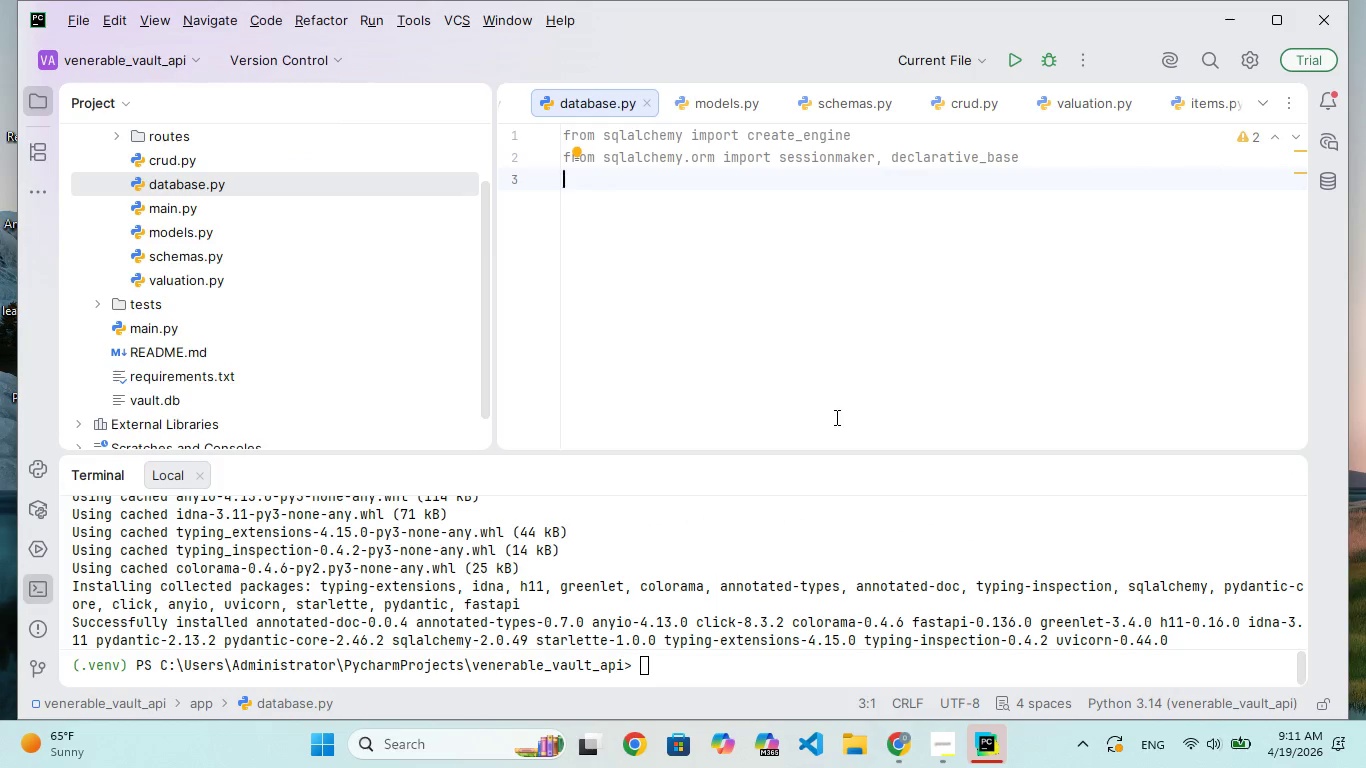 
left_click([835, 417])
 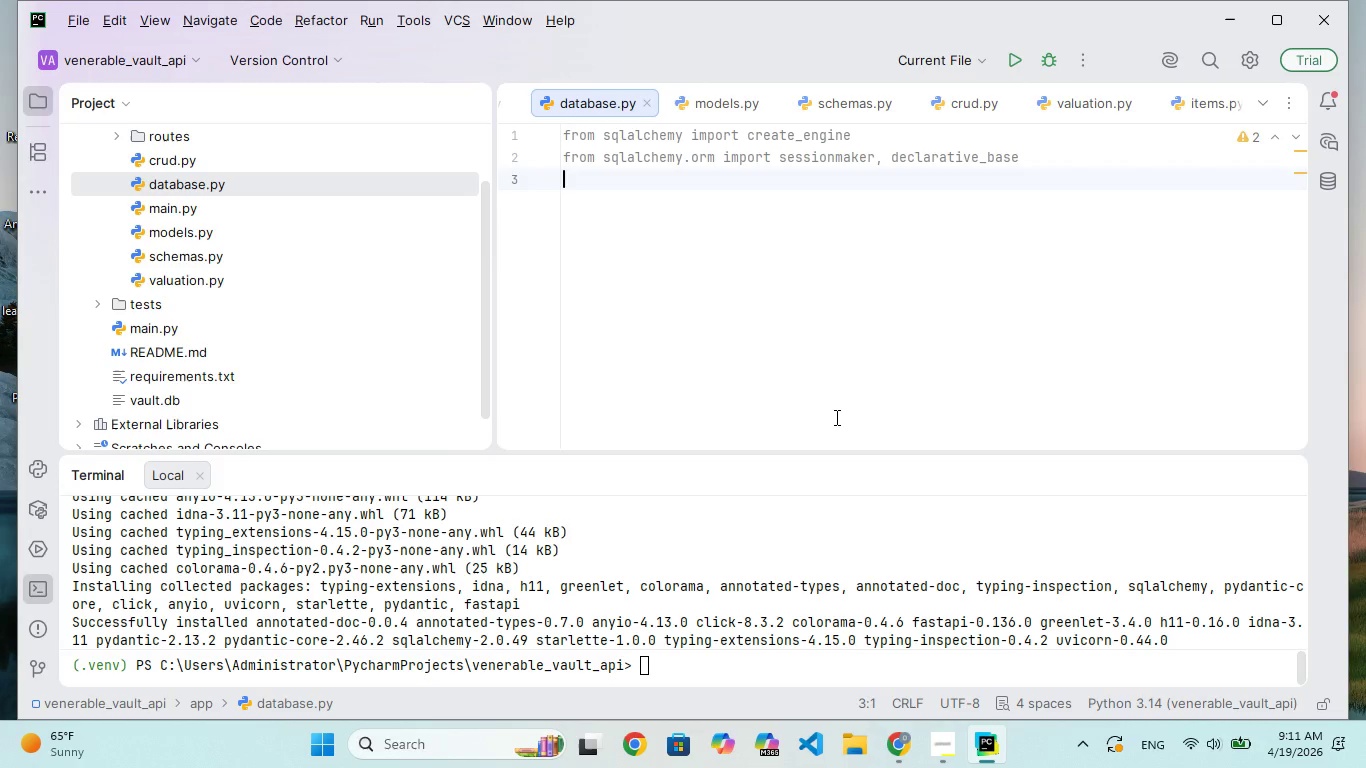 
key(Enter)
 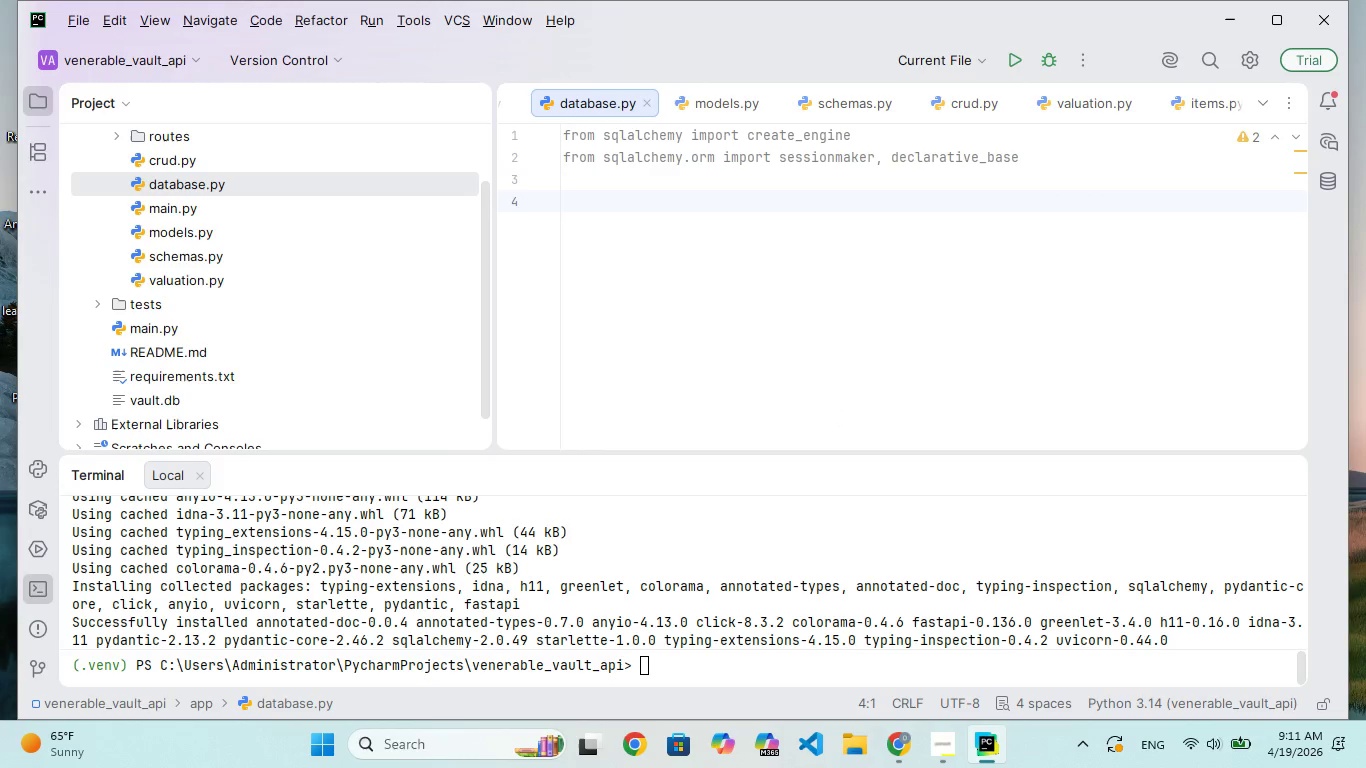 
wait(9.55)
 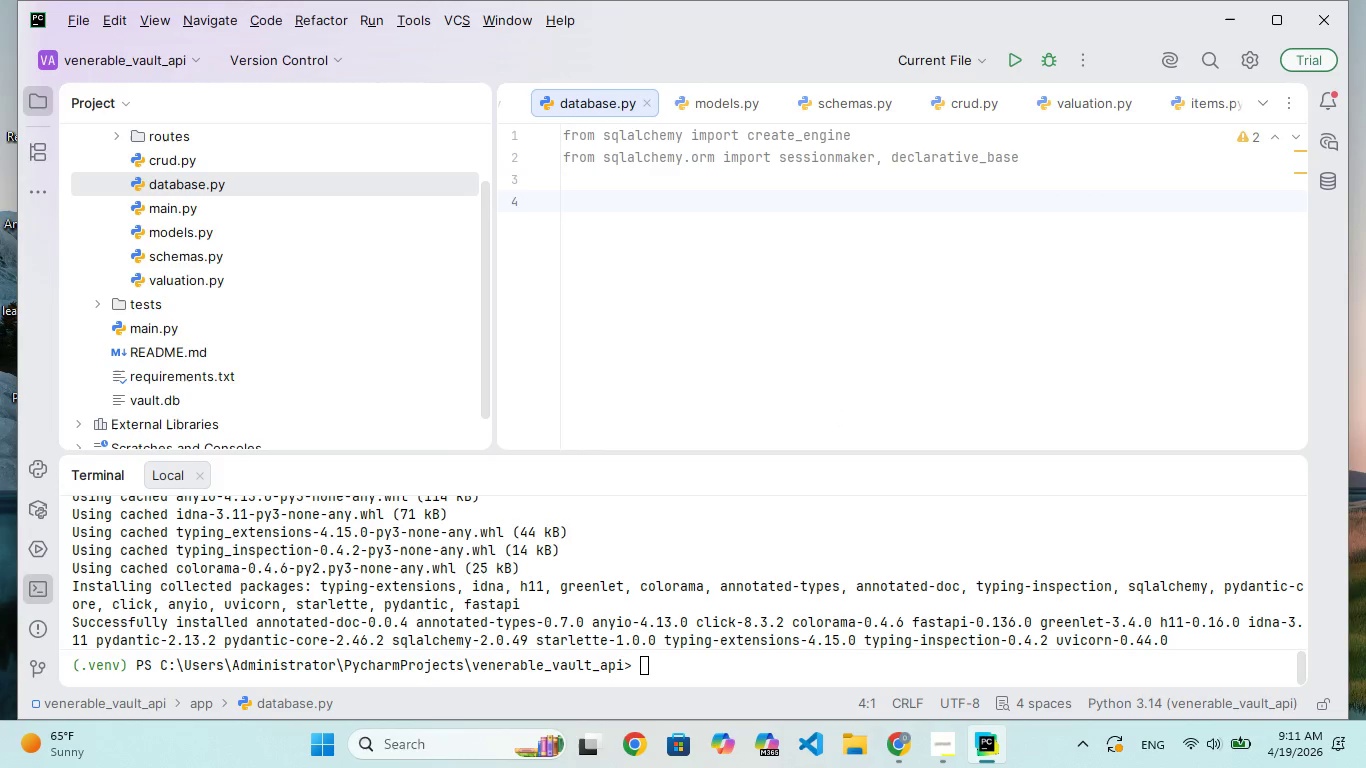 
type(DAA)
key(Backspace)
 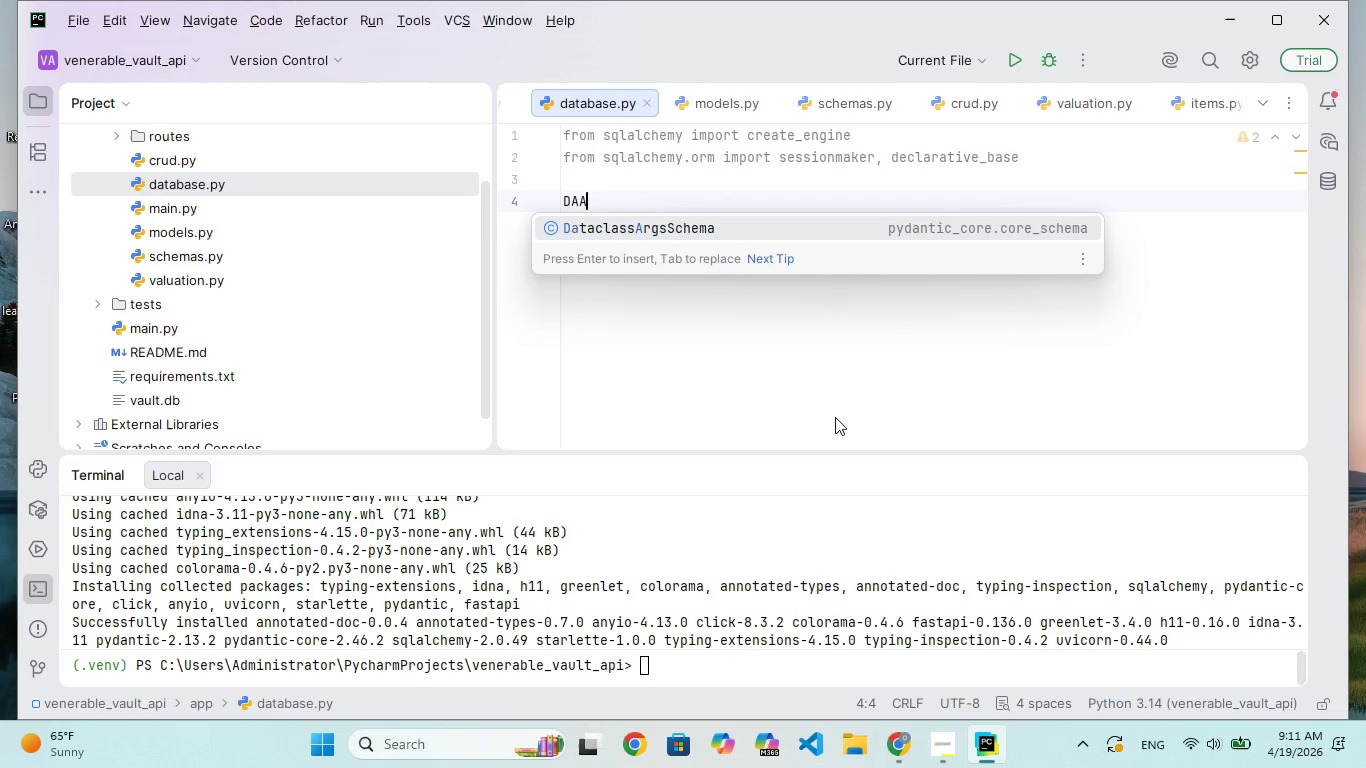 
key(Backspace)
type(TABASE)
 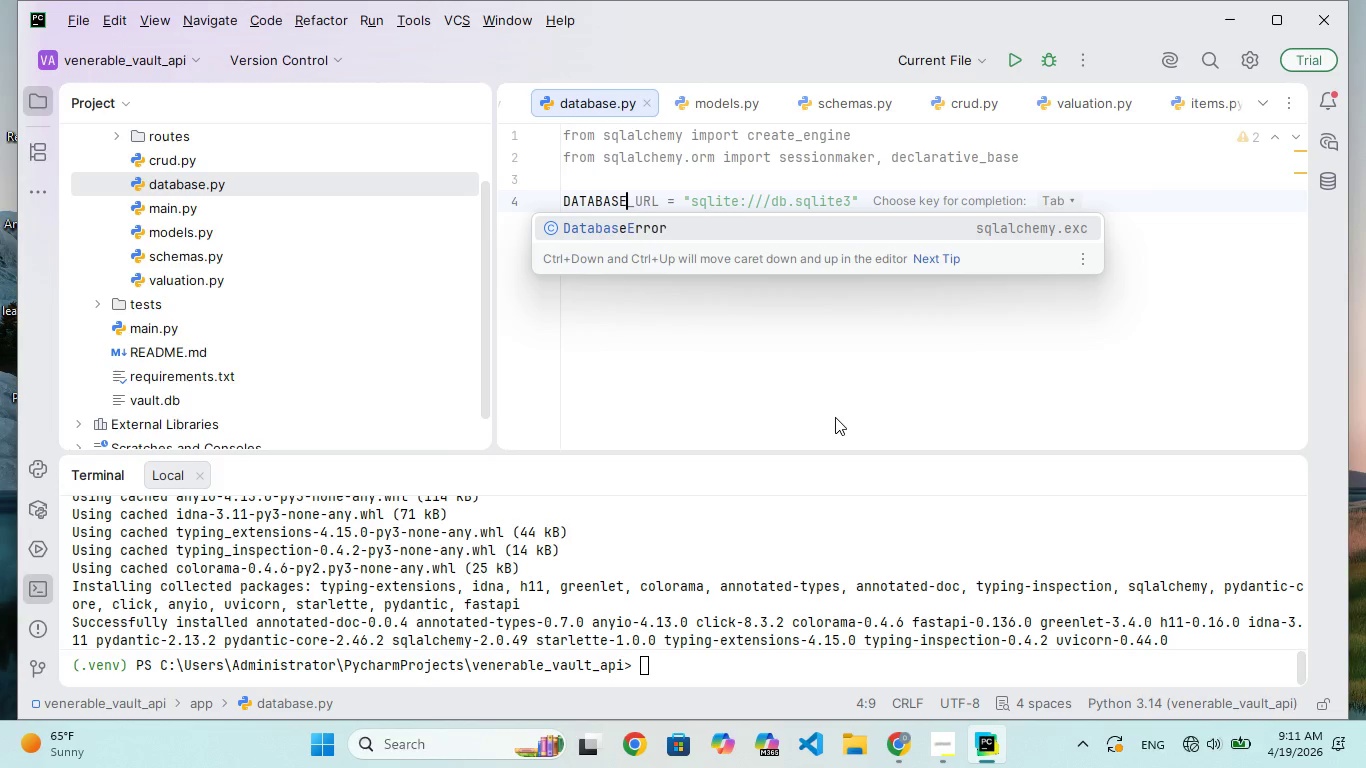 
type(_URL = "SQLITE)
 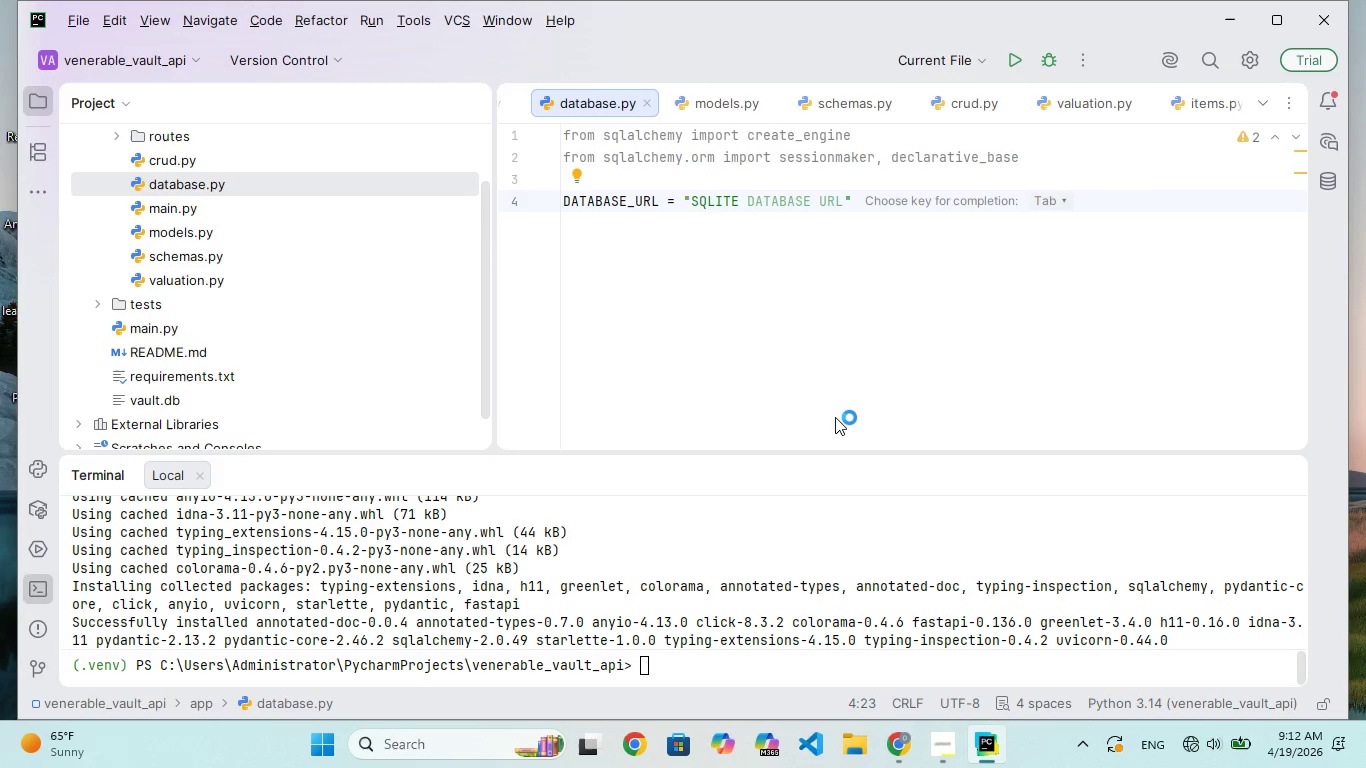 
hold_key(key=Backspace, duration=0.52)
 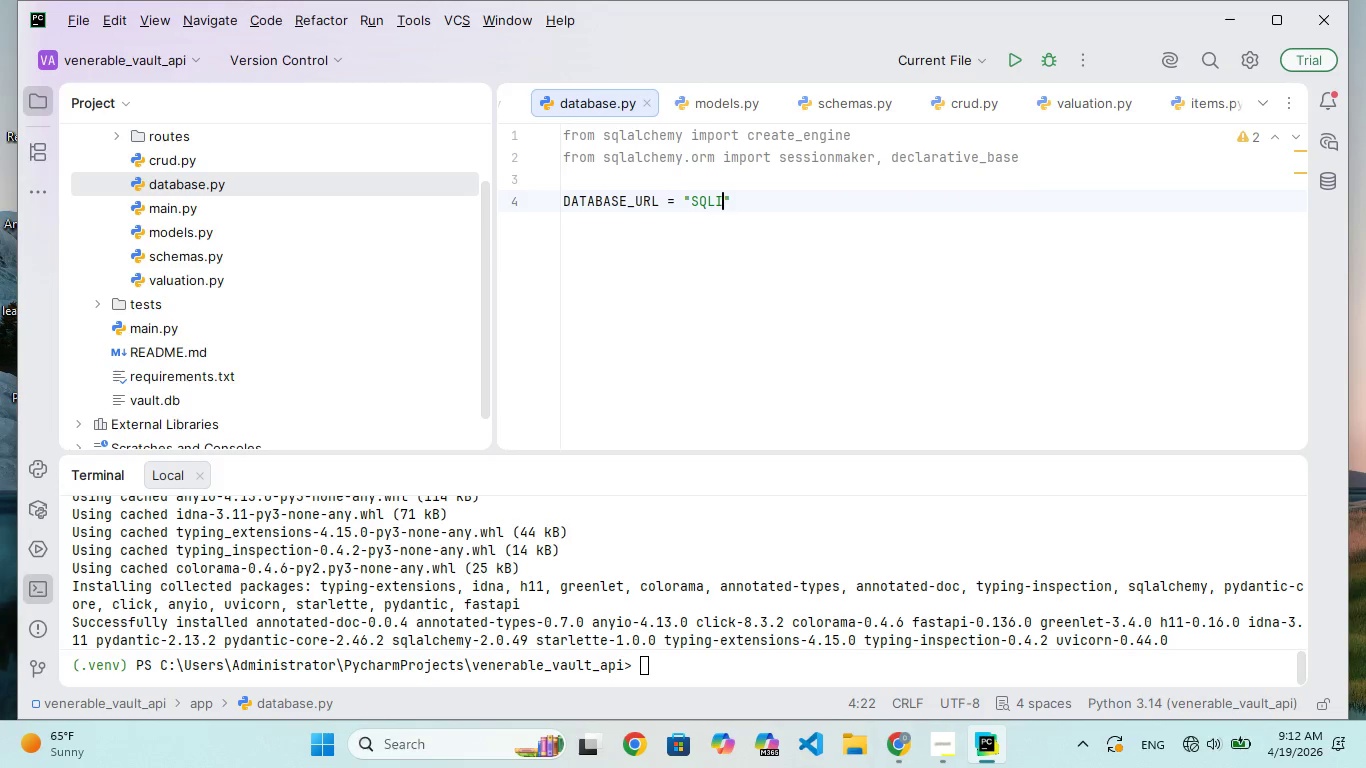 
key(Backspace)
key(Backspace)
key(Backspace)
key(Backspace)
key(Backspace)
type(sqlite)
 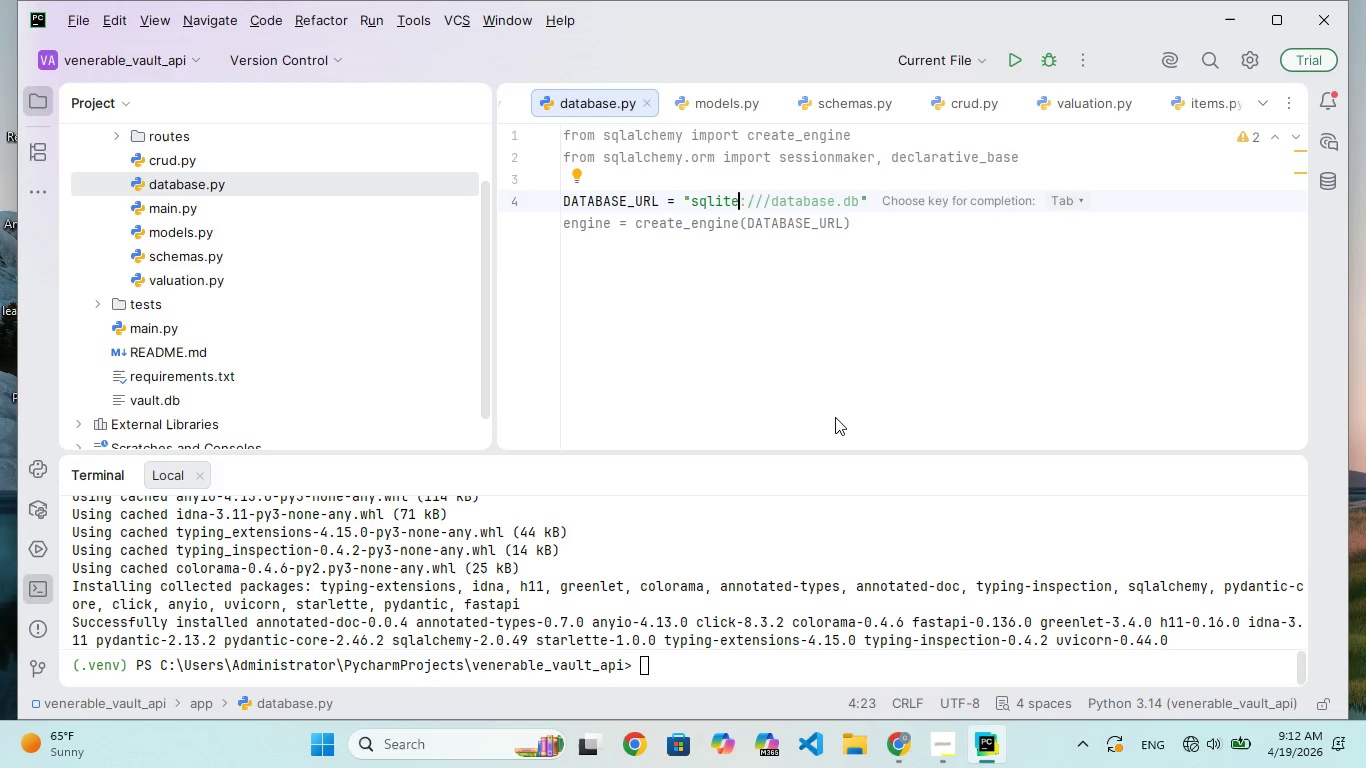 
wait(12.34)
 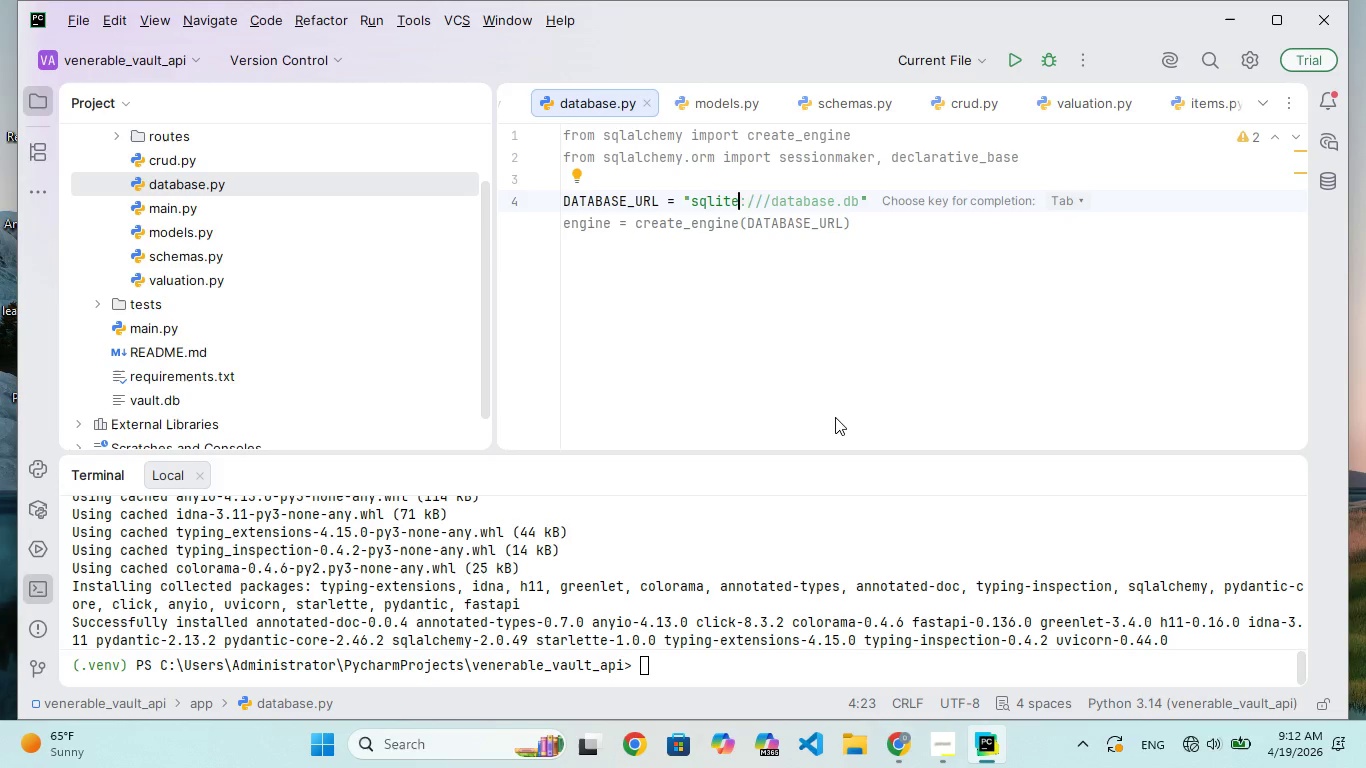 
key(Shift+ShiftRight)
 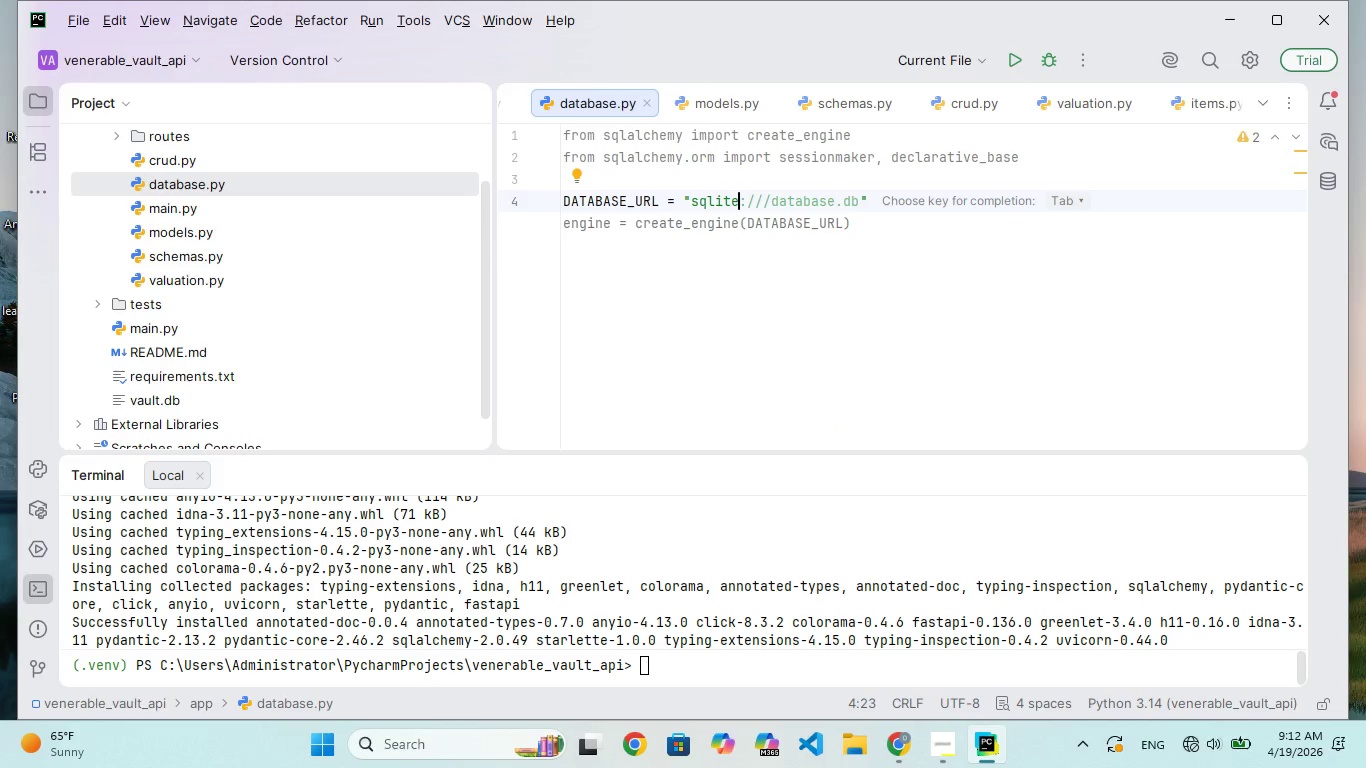 
key(Shift+Semicolon)
 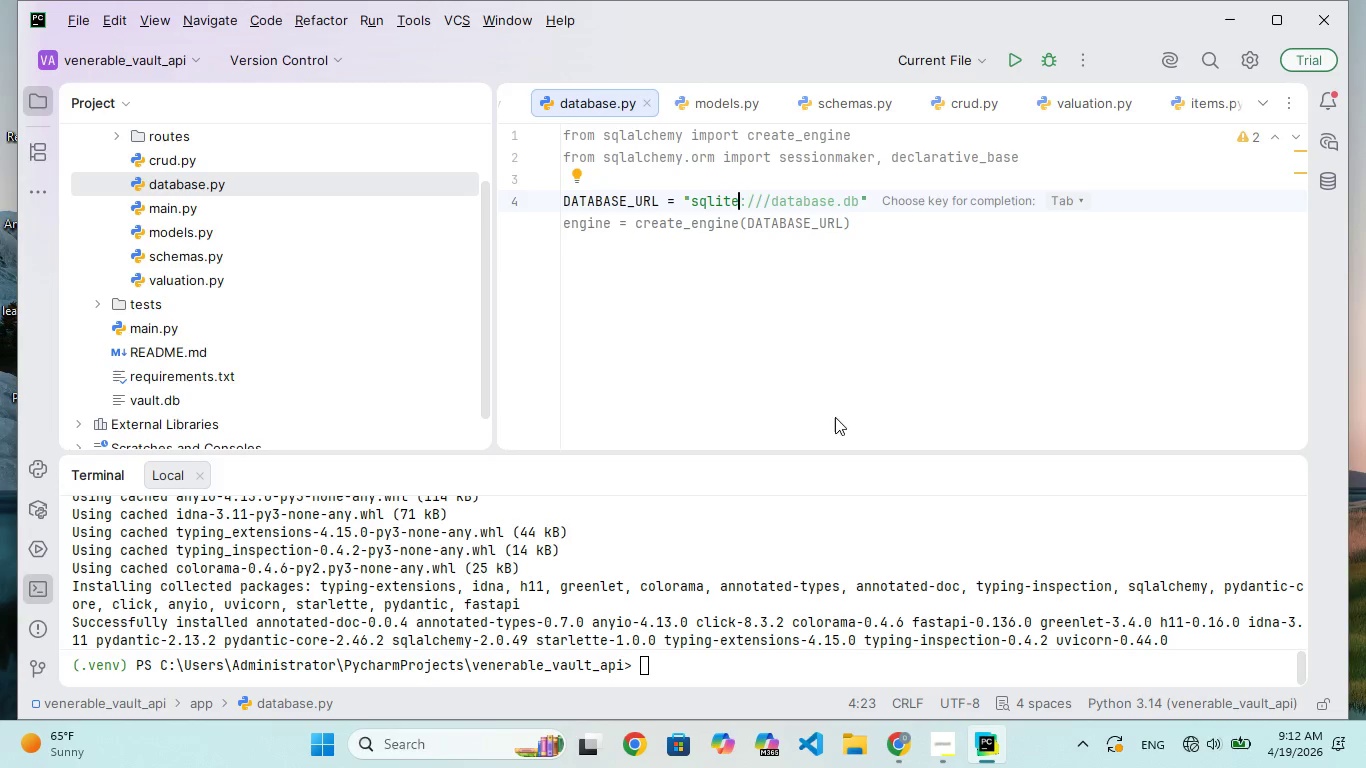 
key(Slash)
 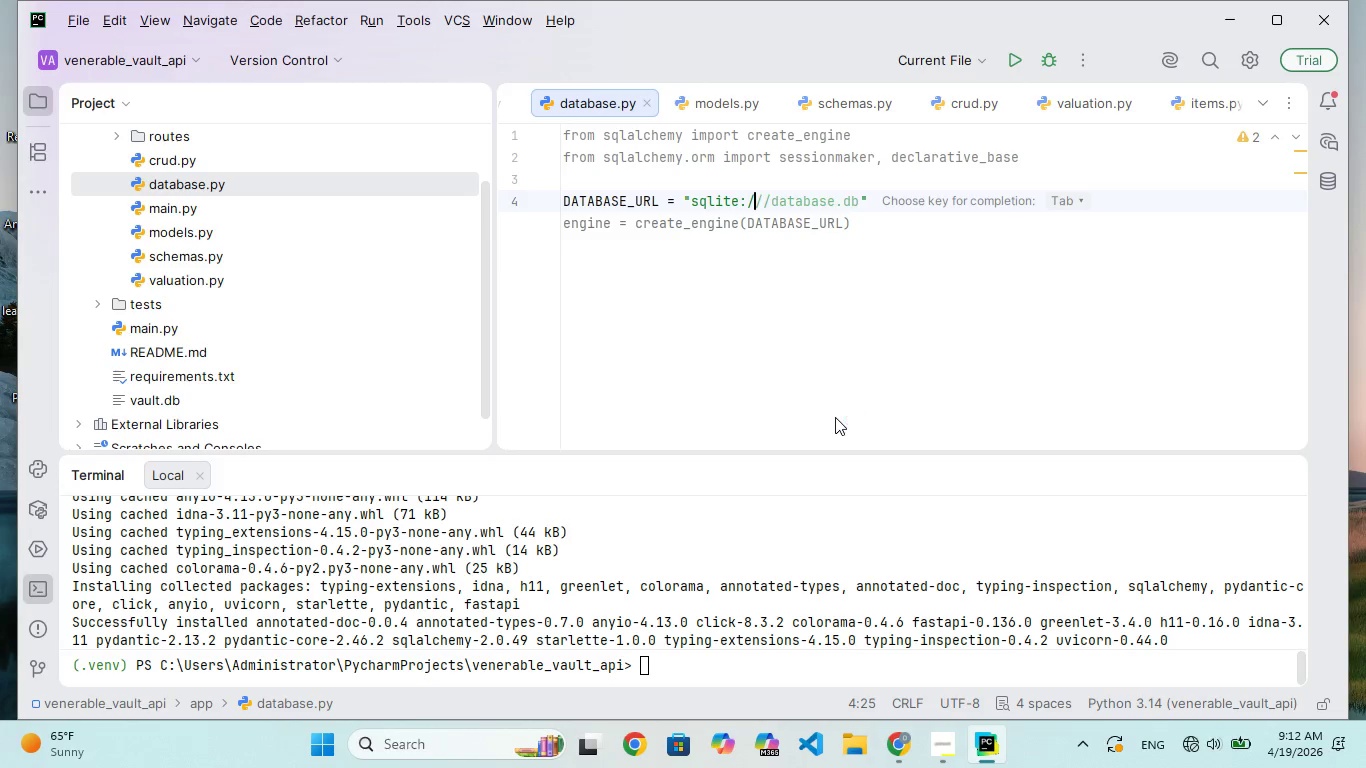 
key(Slash)
 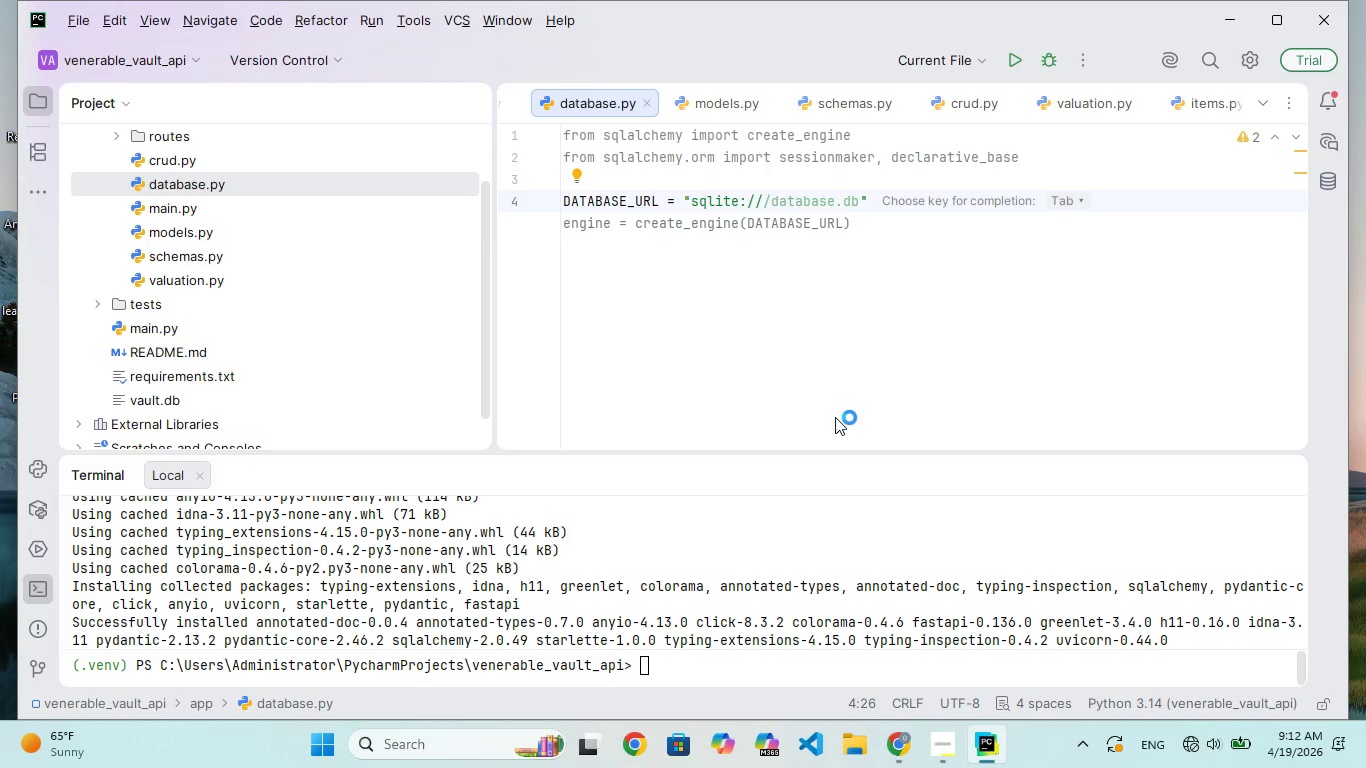 
wait(6.77)
 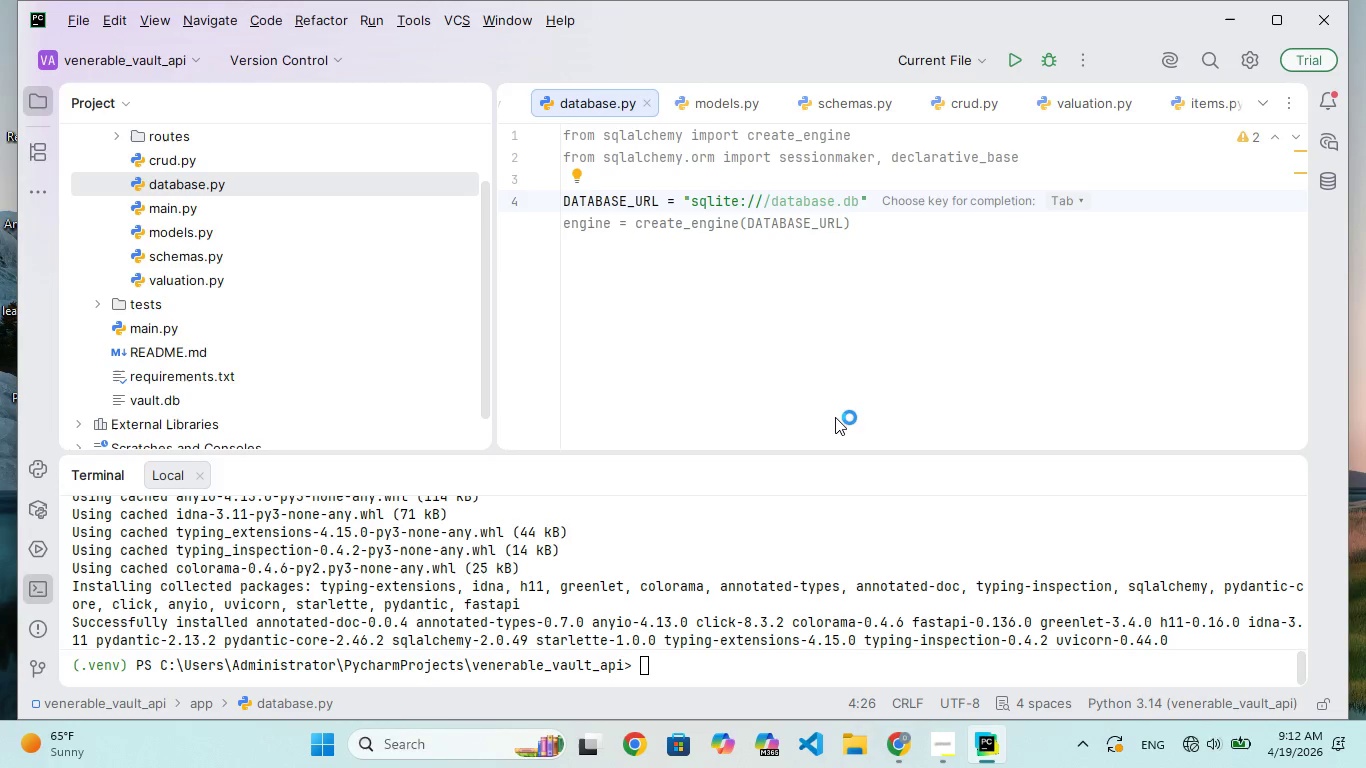 
type(/daa)
key(Backspace)
type(tabase.db")
 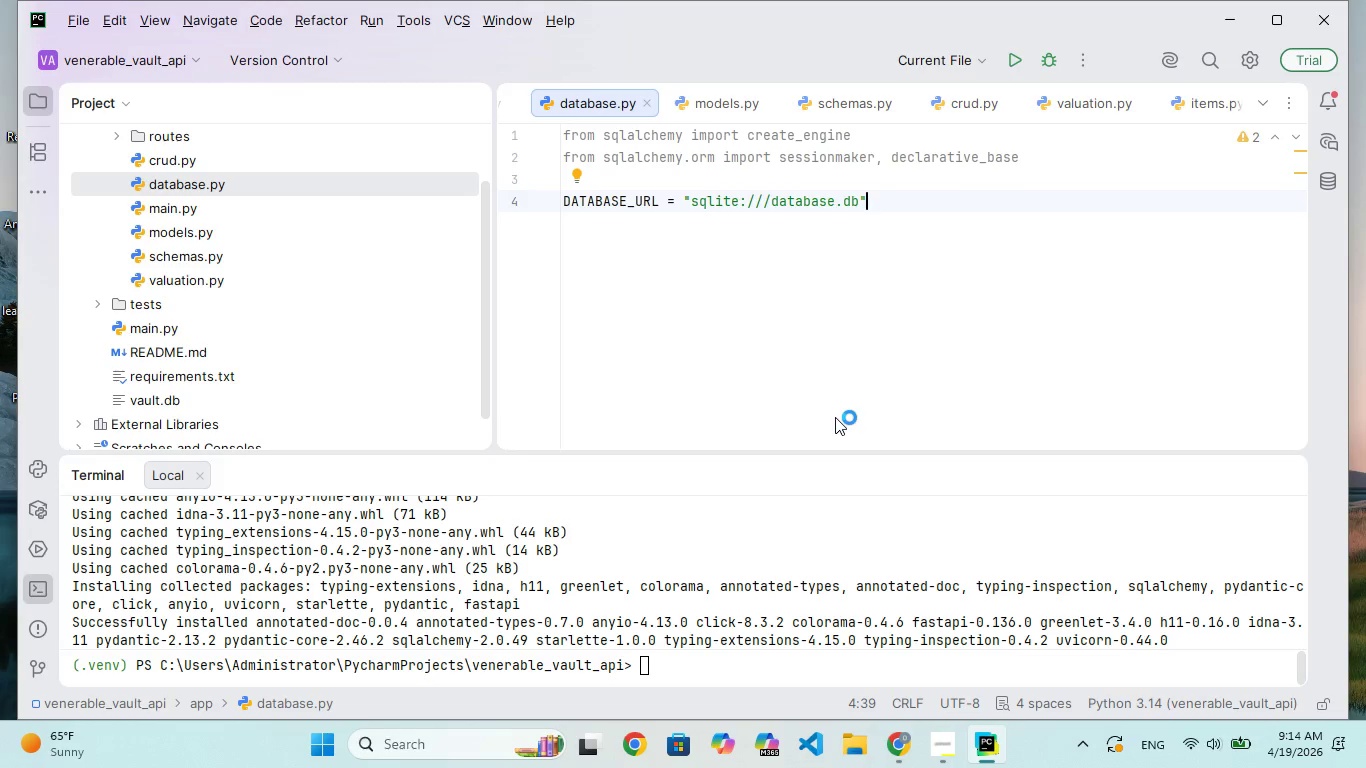 
wait(136.06)
 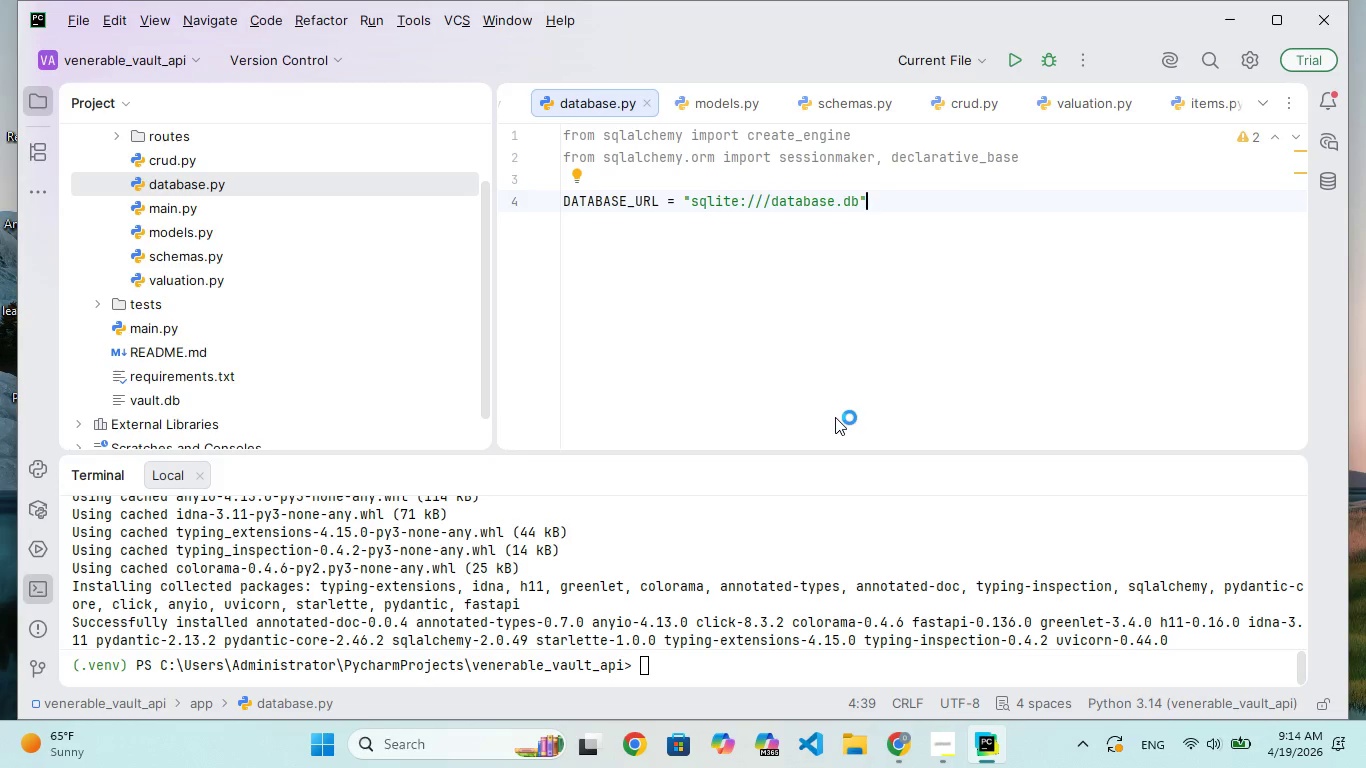 
key(Enter)
 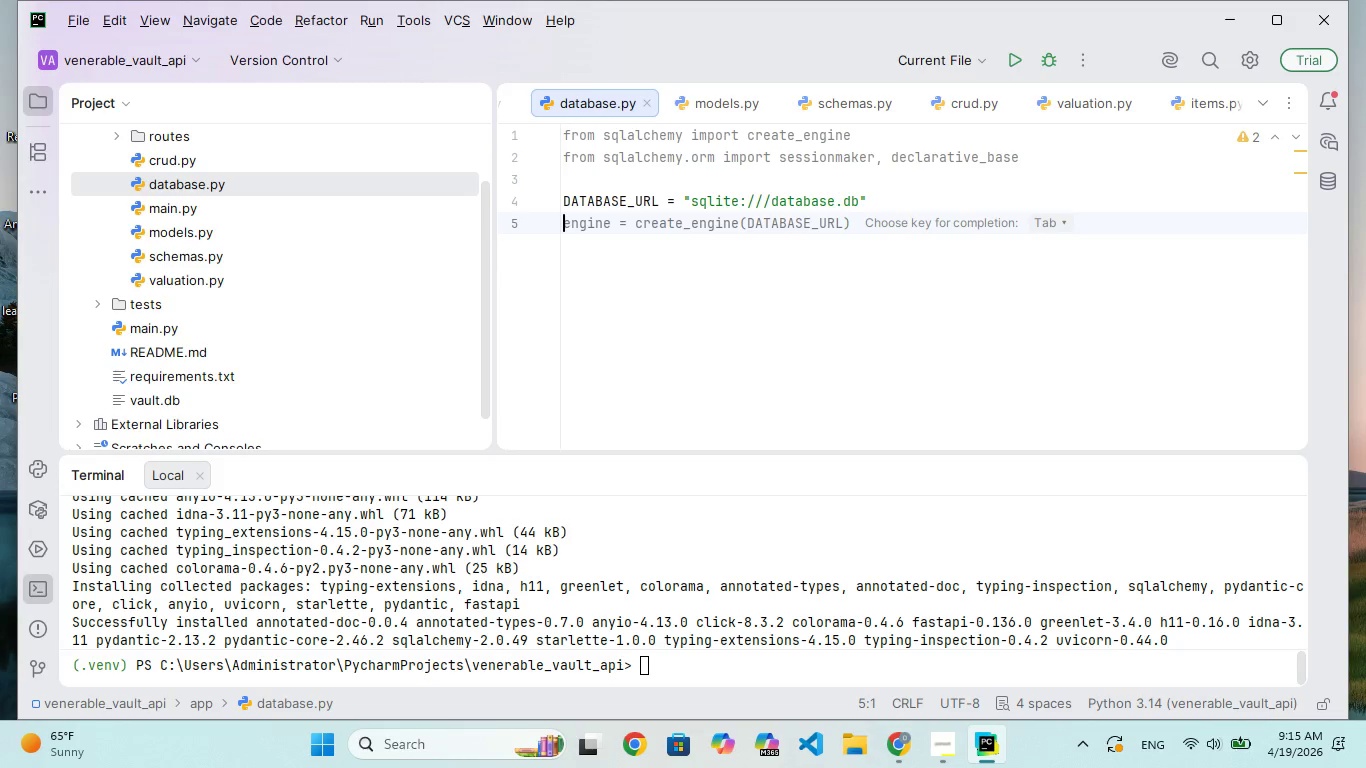 
wait(39.25)
 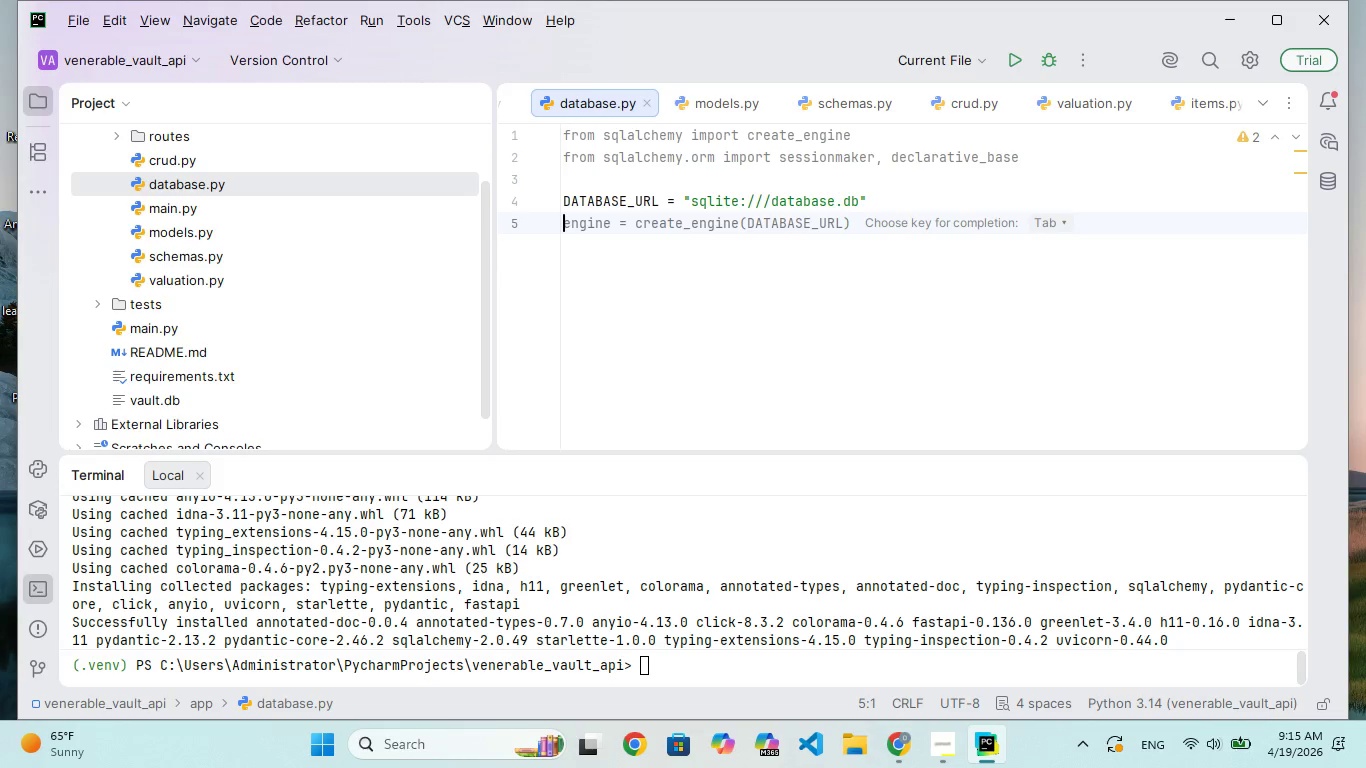 
key(Enter)
 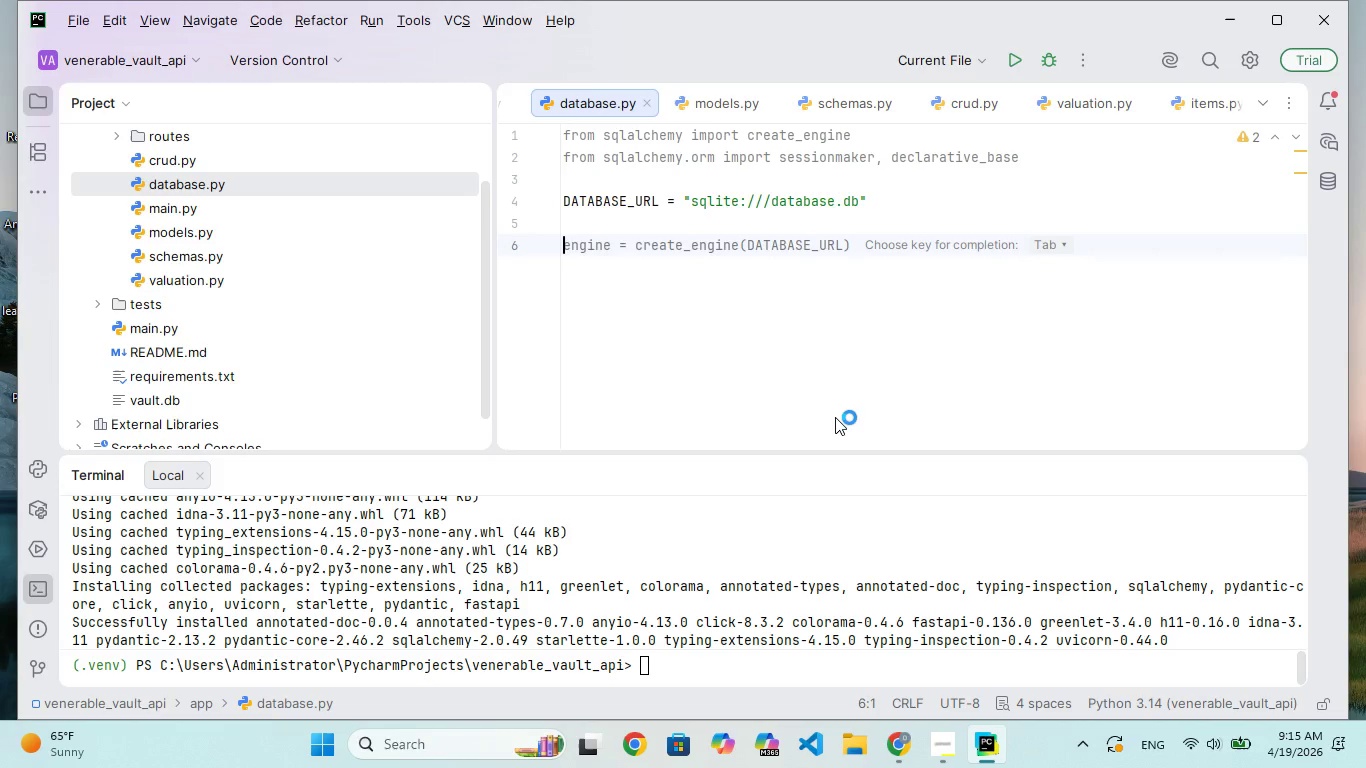 
type(engine = create_engin)
 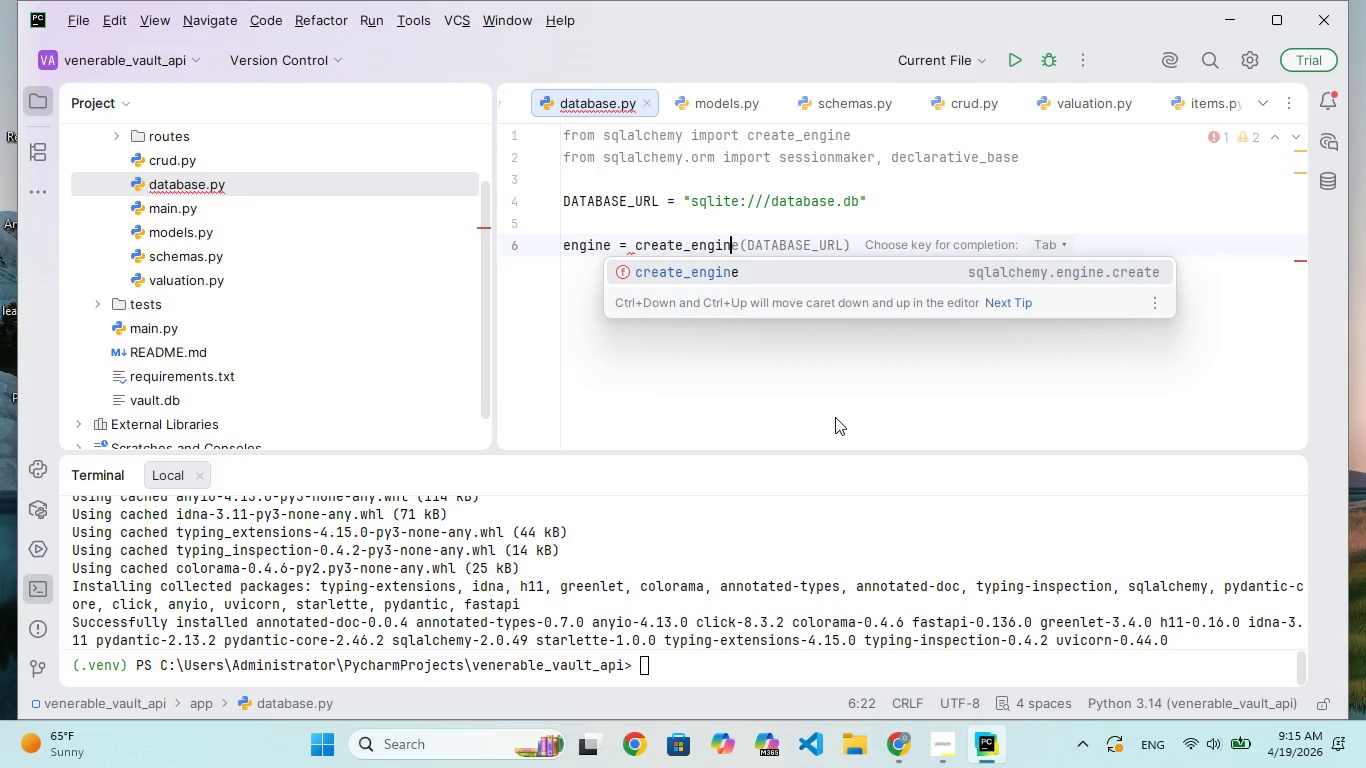 
key(Enter)
 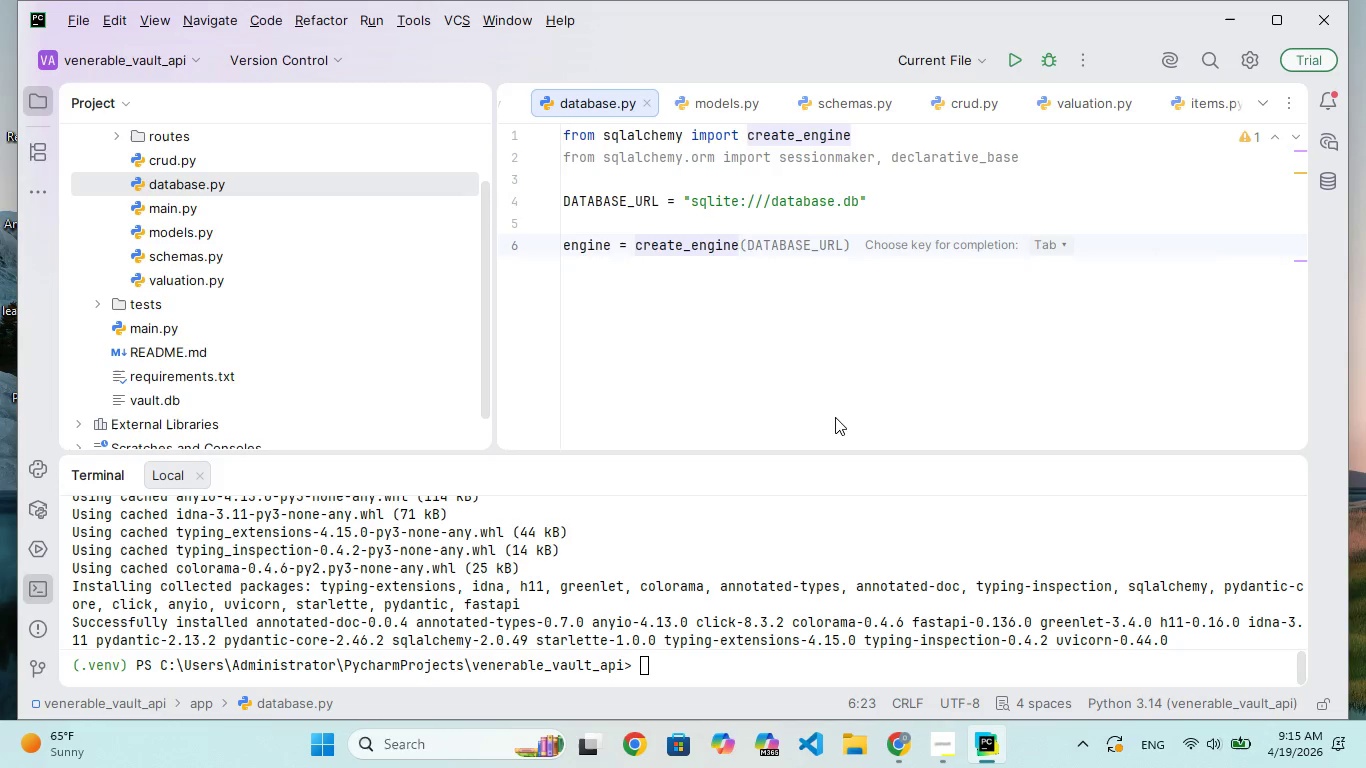 
type((DATABASE)
 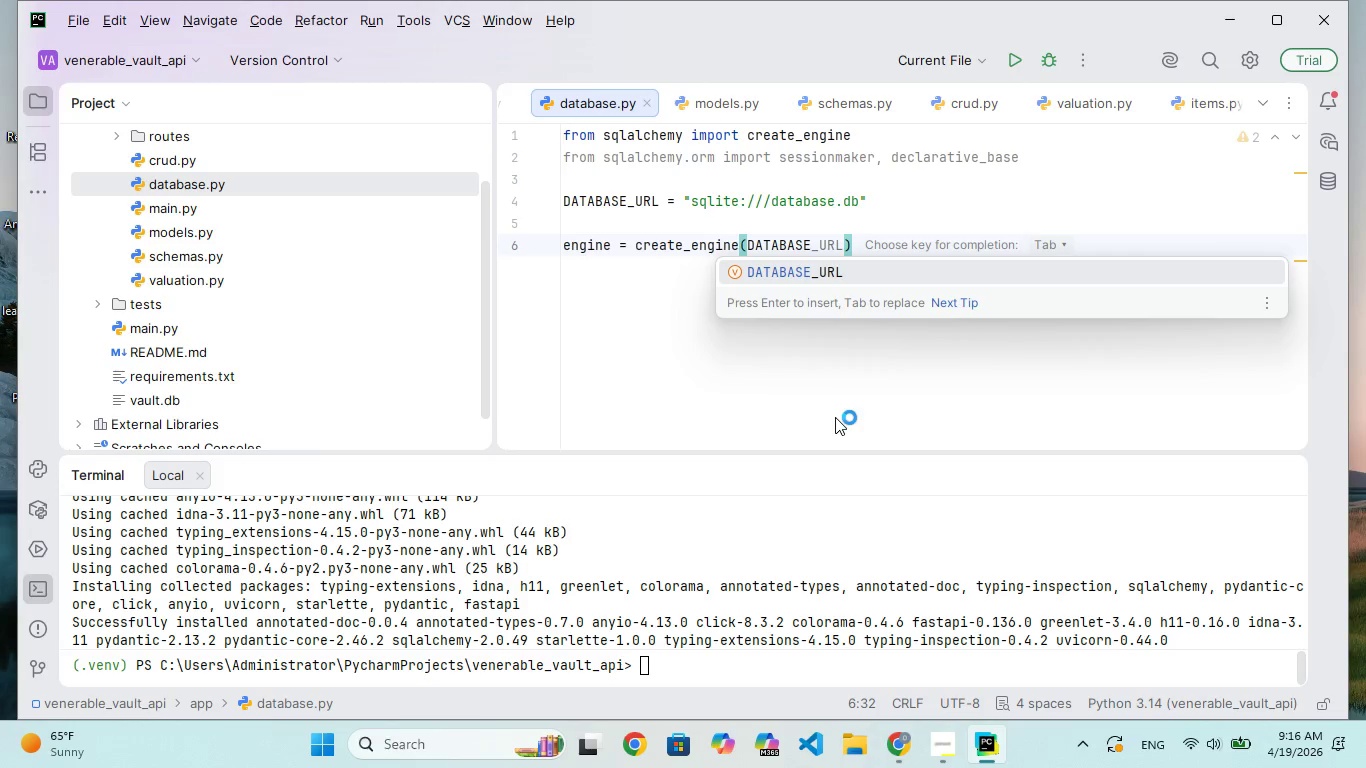 
key(Enter)
 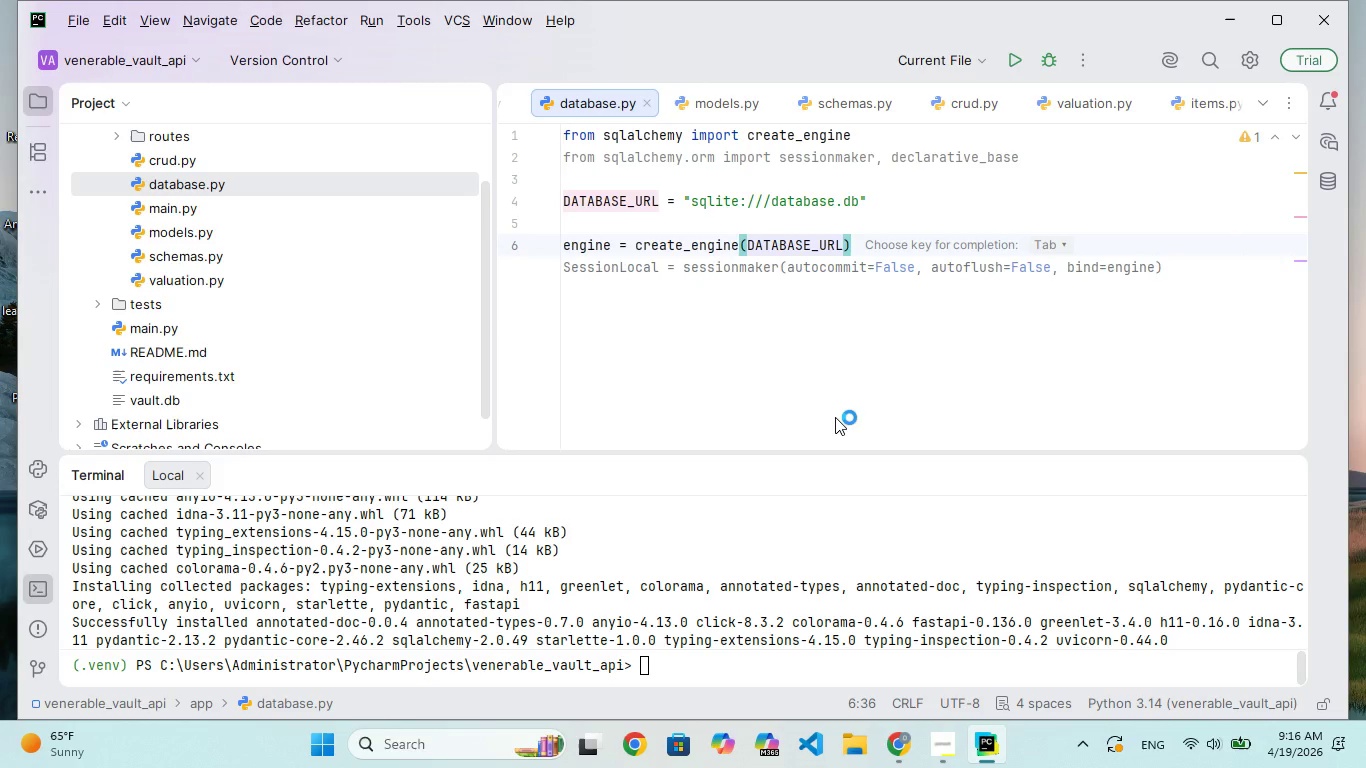 
type(, CONN)
key(Backspace)
key(Backspace)
key(Backspace)
key(Backspace)
type(connnect)
 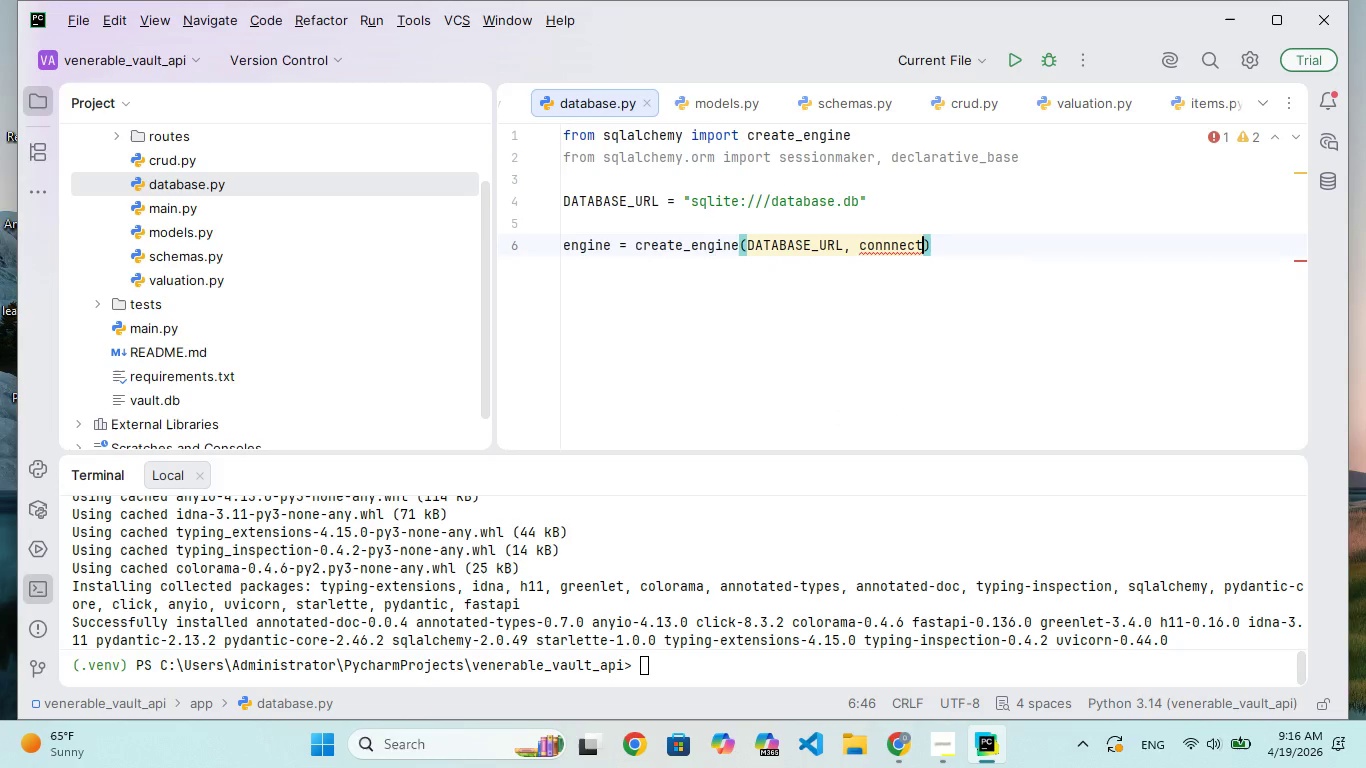 
key(ArrowLeft)
 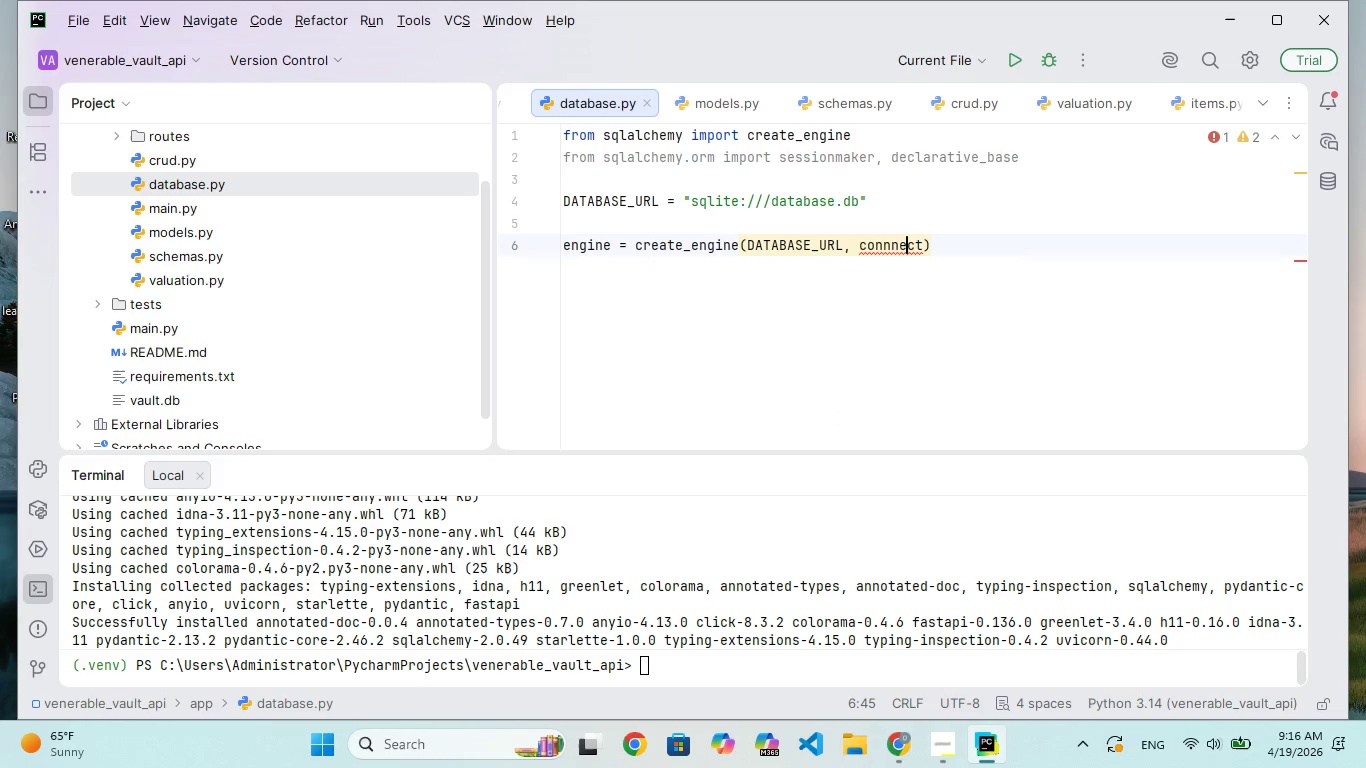 
key(ArrowLeft)
 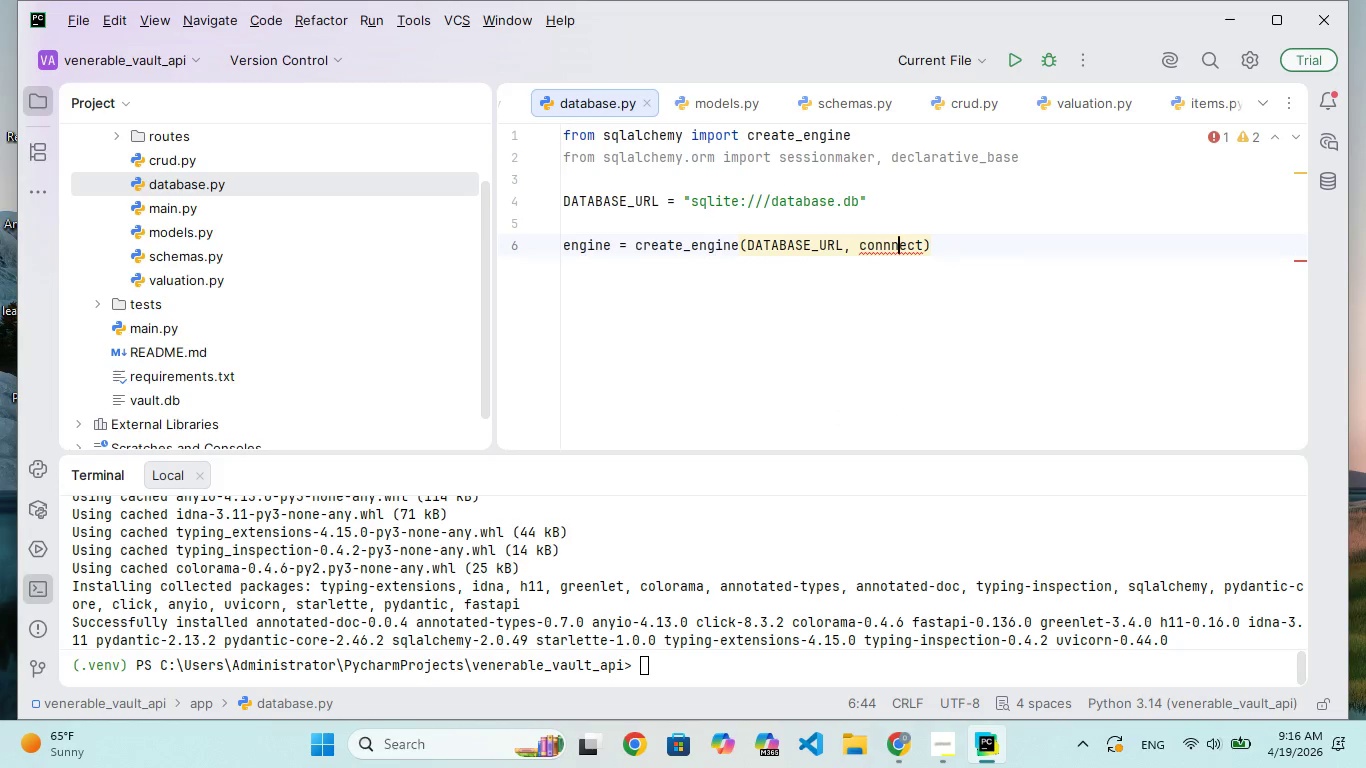 
key(ArrowLeft)
 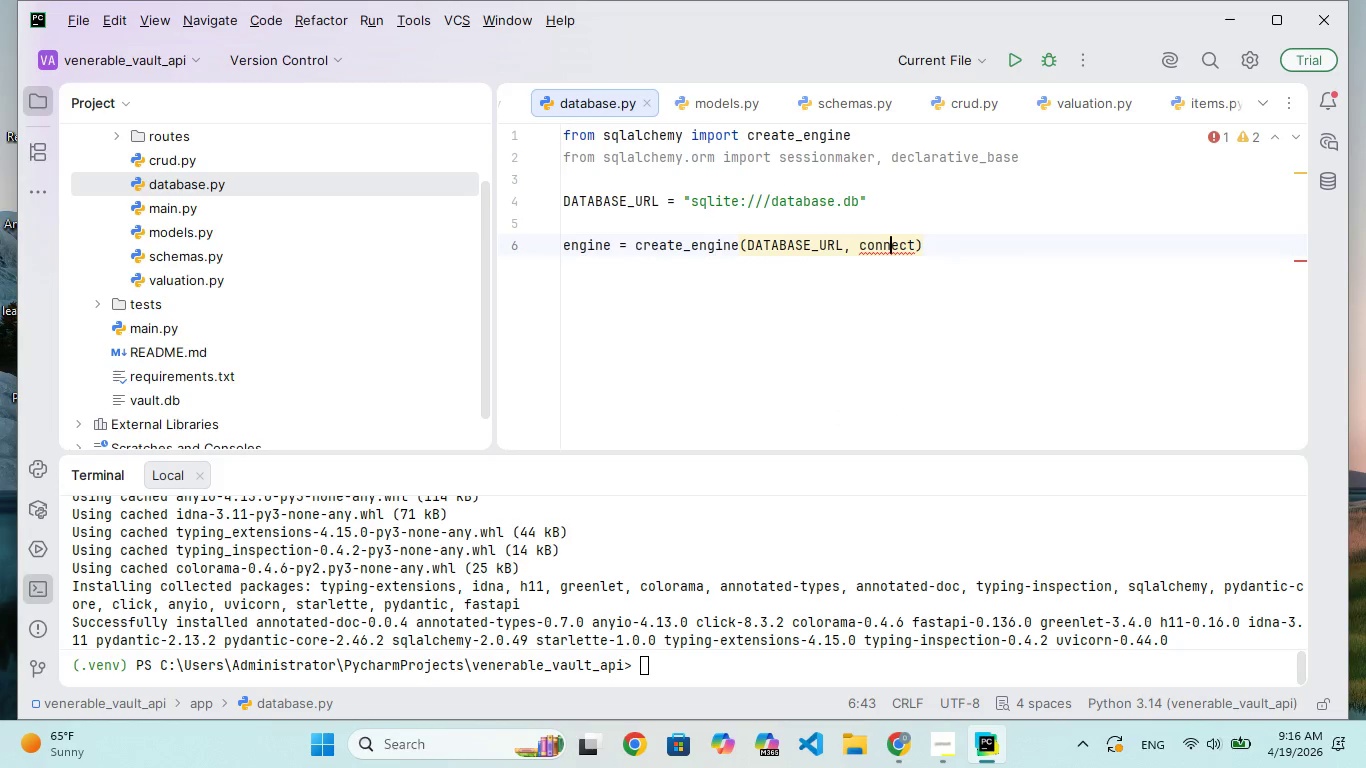 
key(Backspace)
 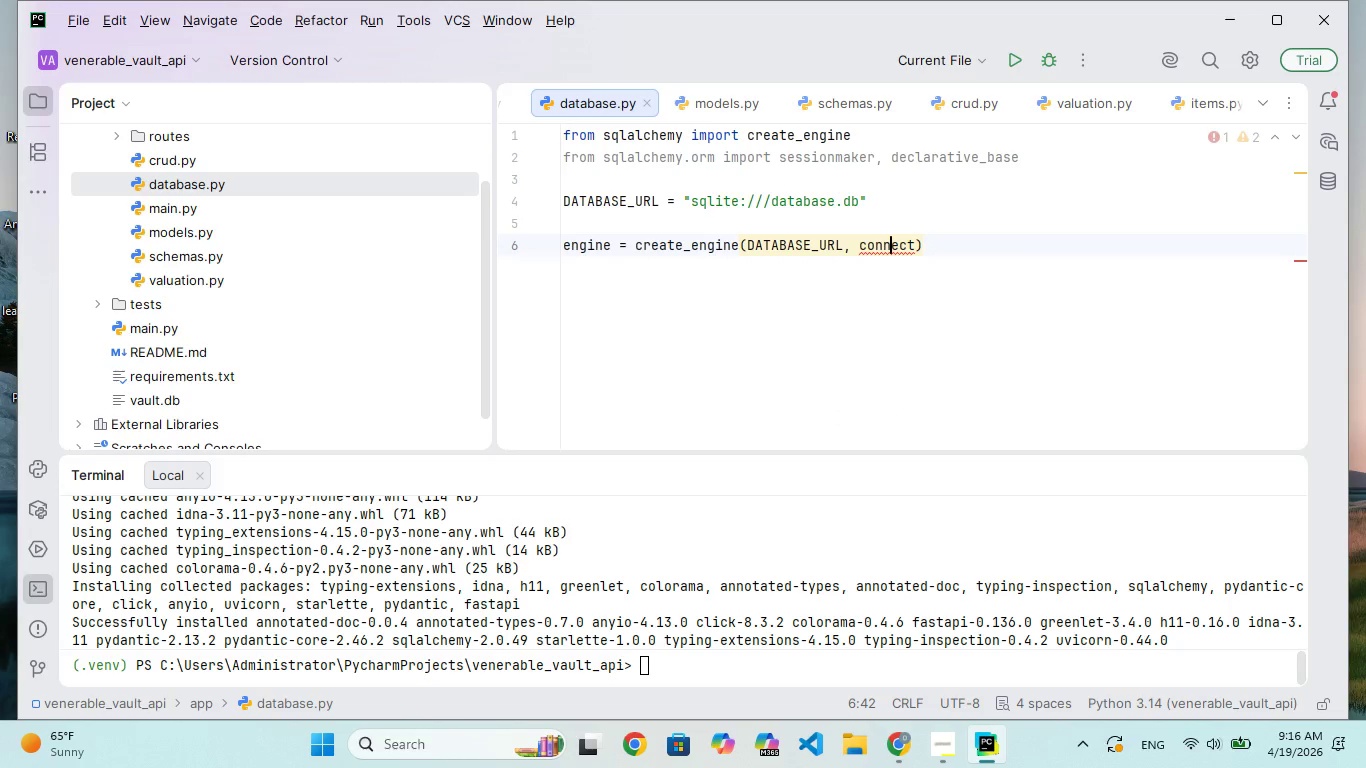 
key(Backspace)
 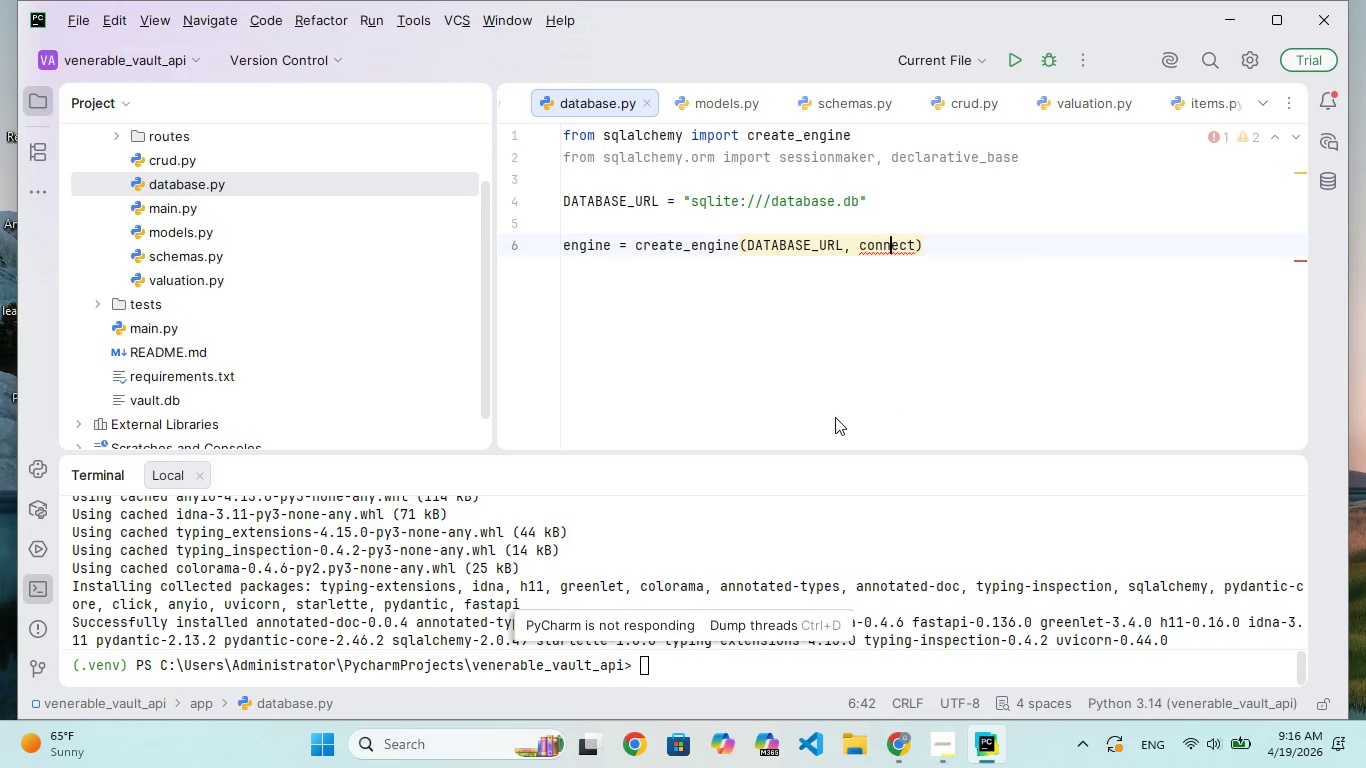 
key(ArrowRight)
 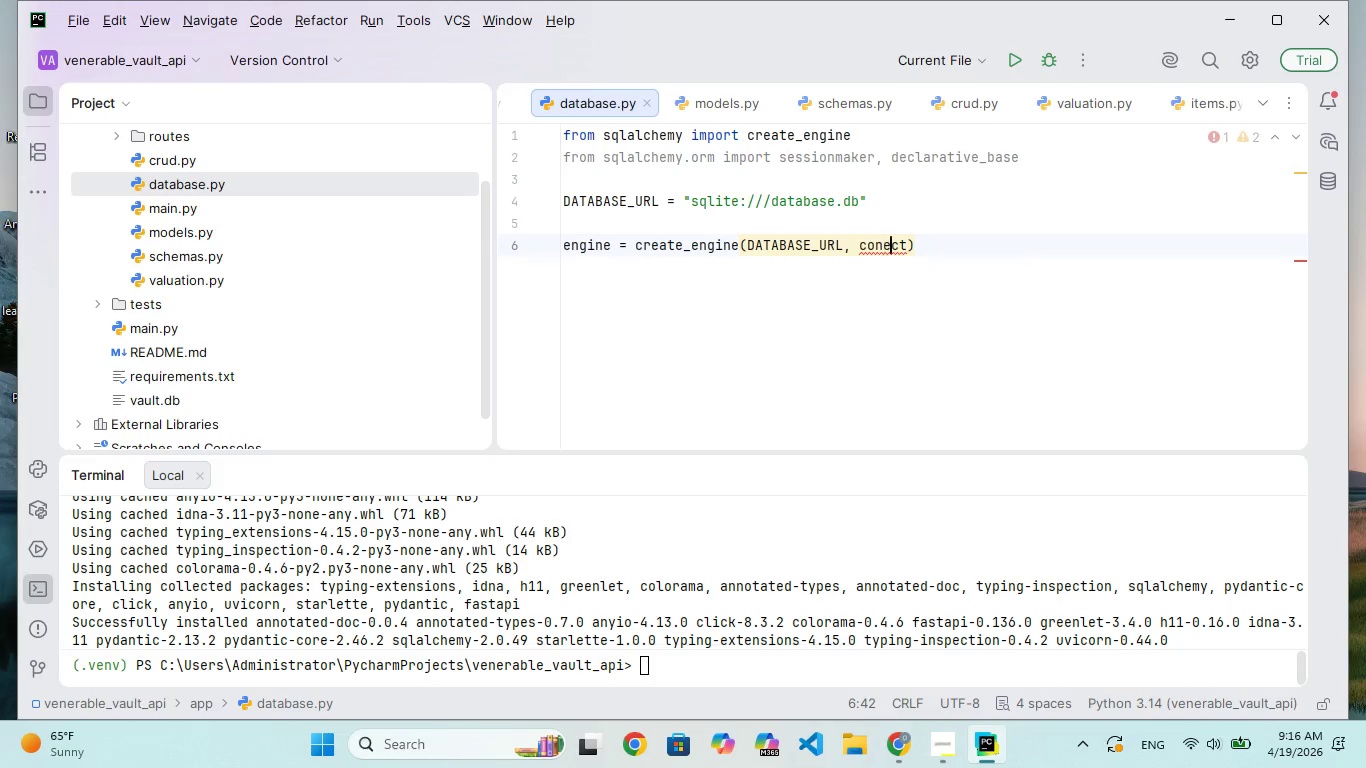 
key(ArrowRight)
 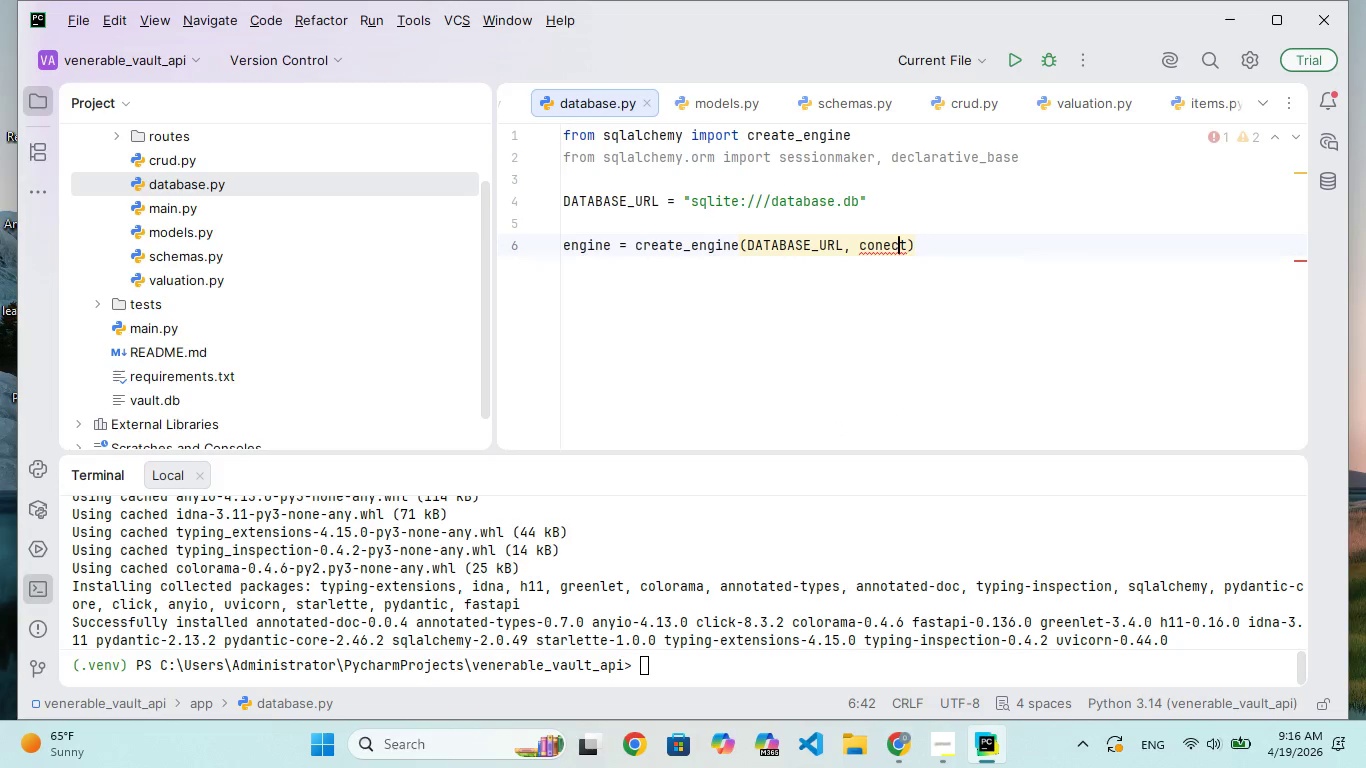 
key(ArrowRight)
 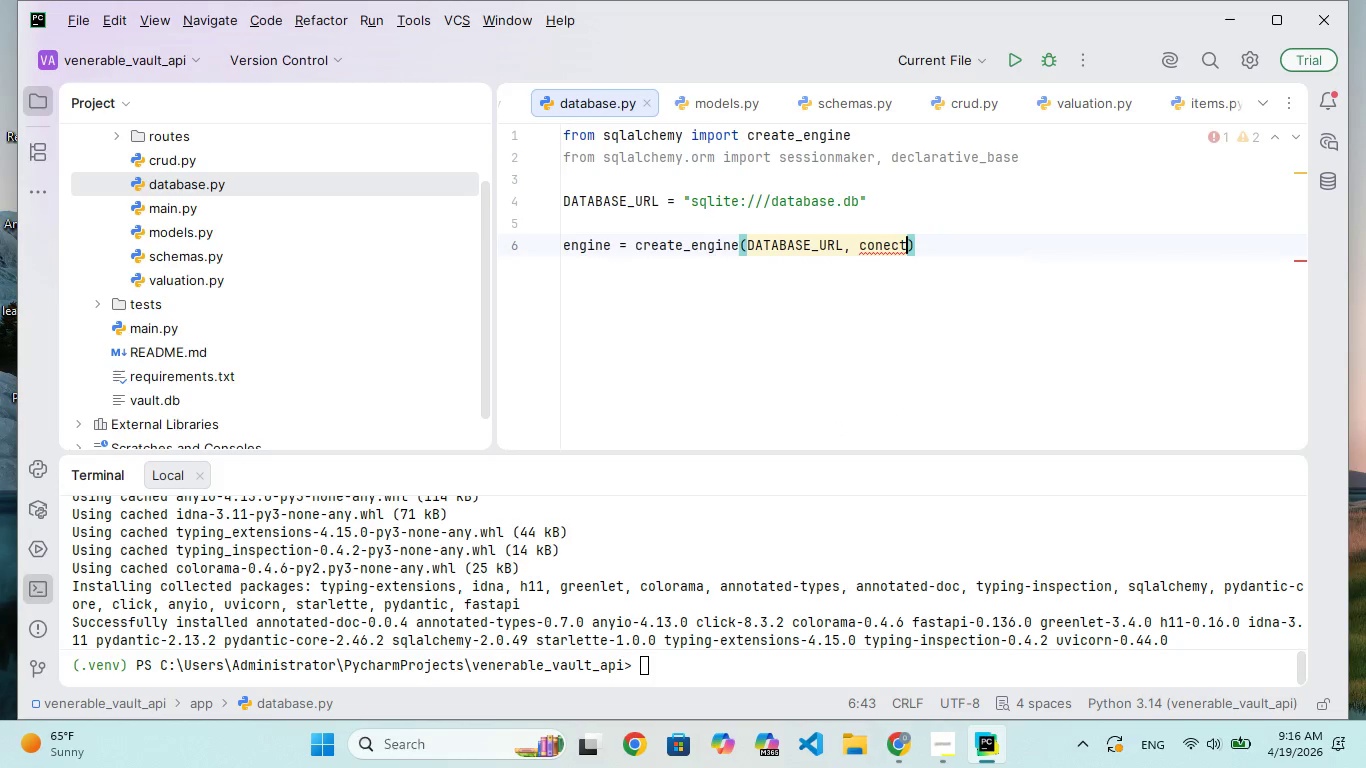 
key(ArrowRight)
 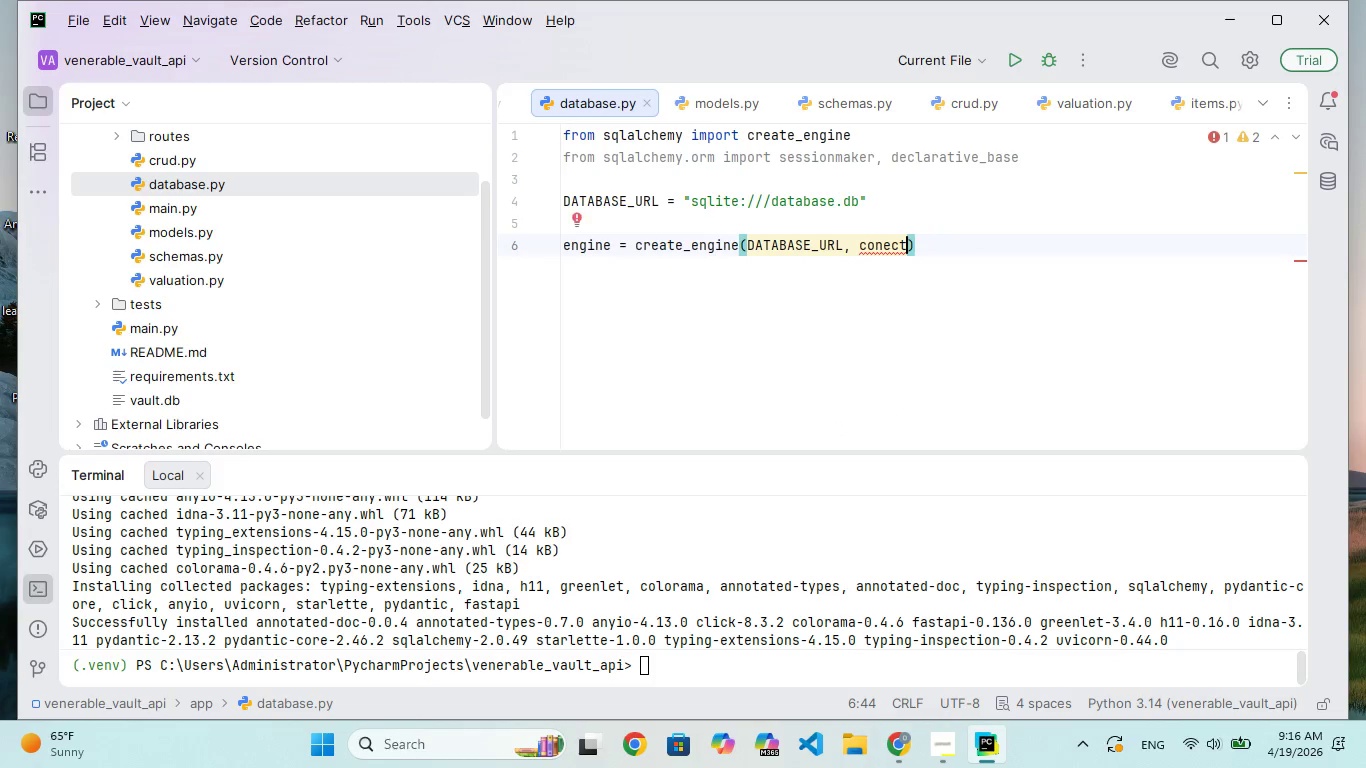 
key(ArrowLeft)
 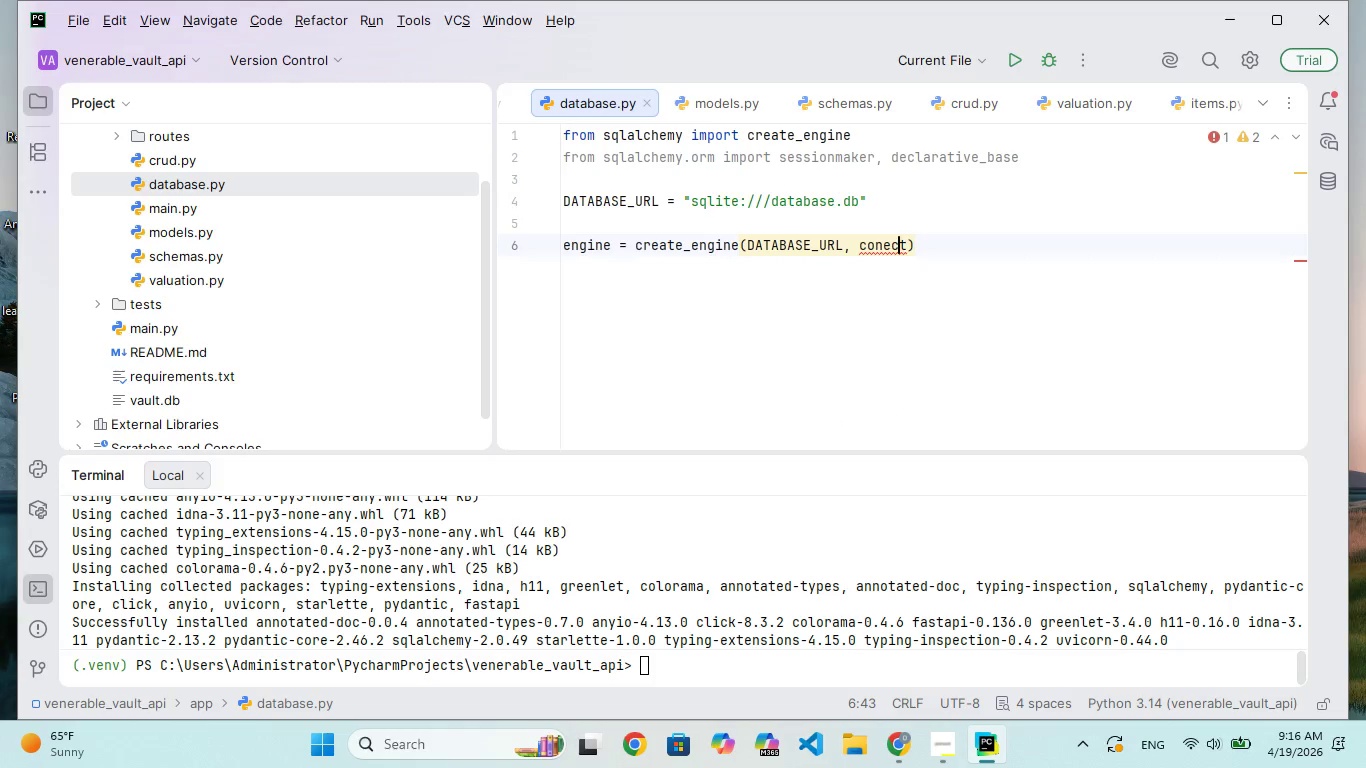 
key(ArrowLeft)
 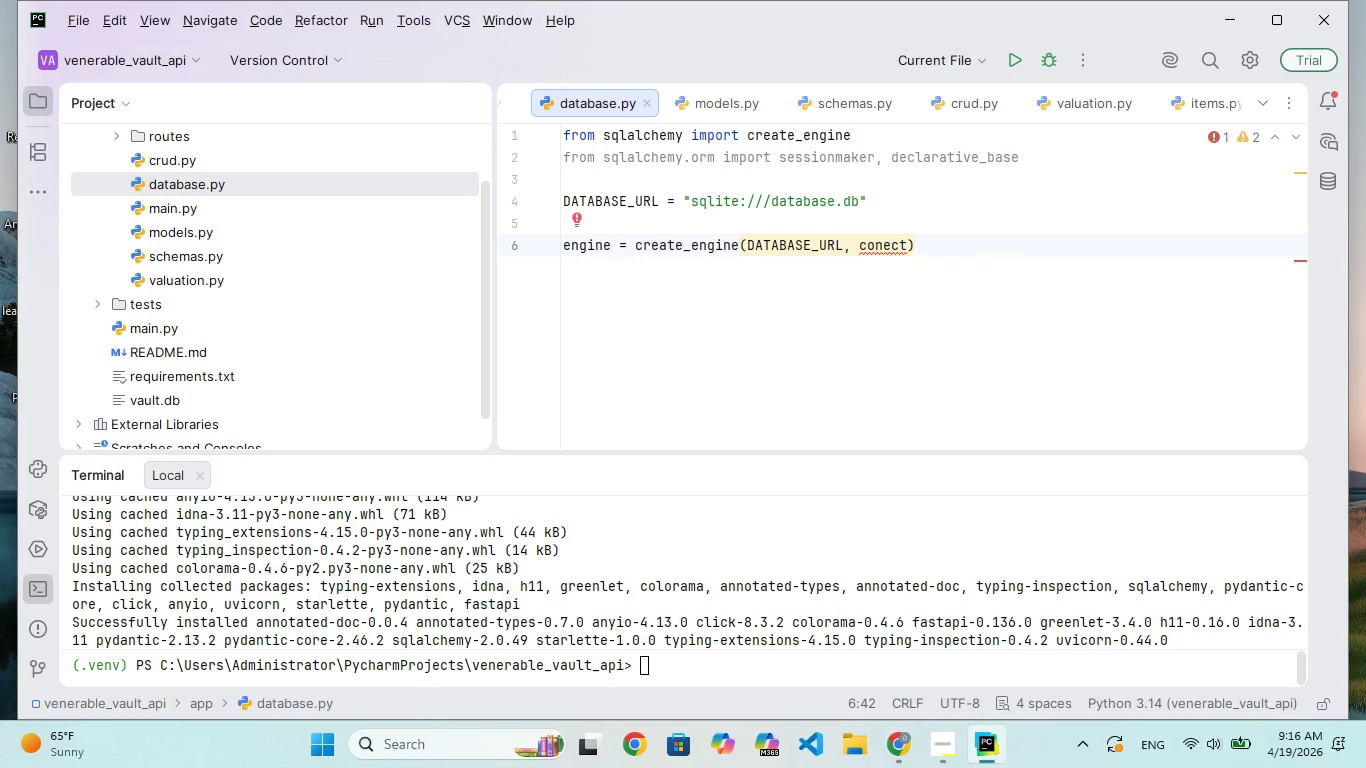 
key(ArrowLeft)
 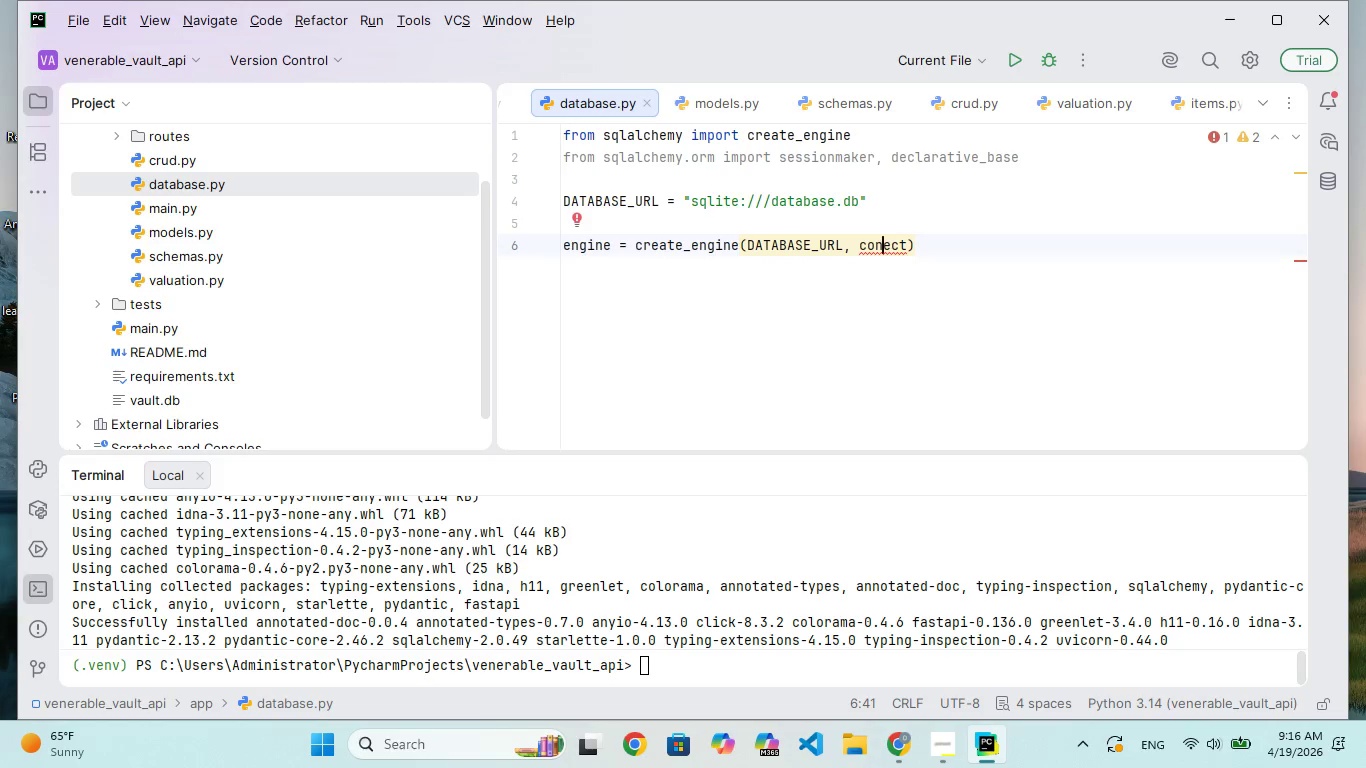 
key(N)
 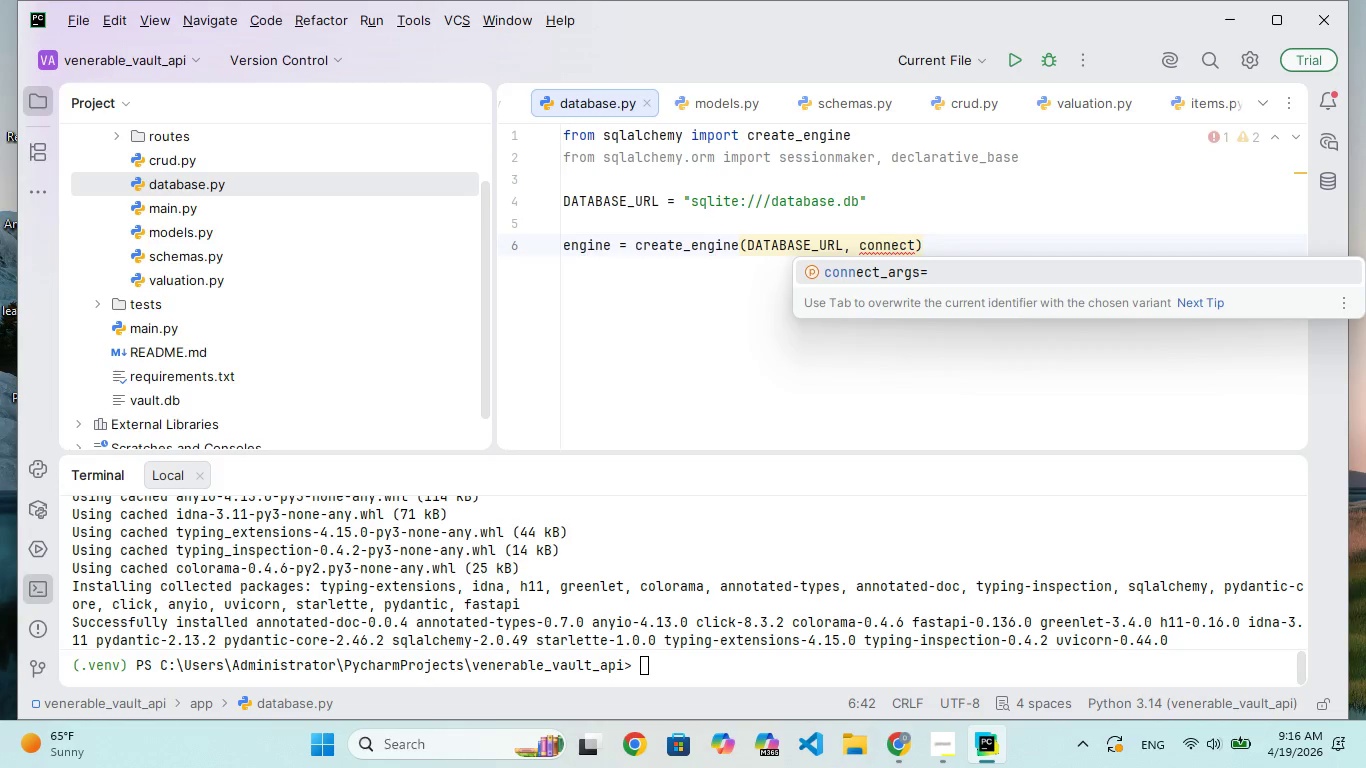 
key(Enter)
 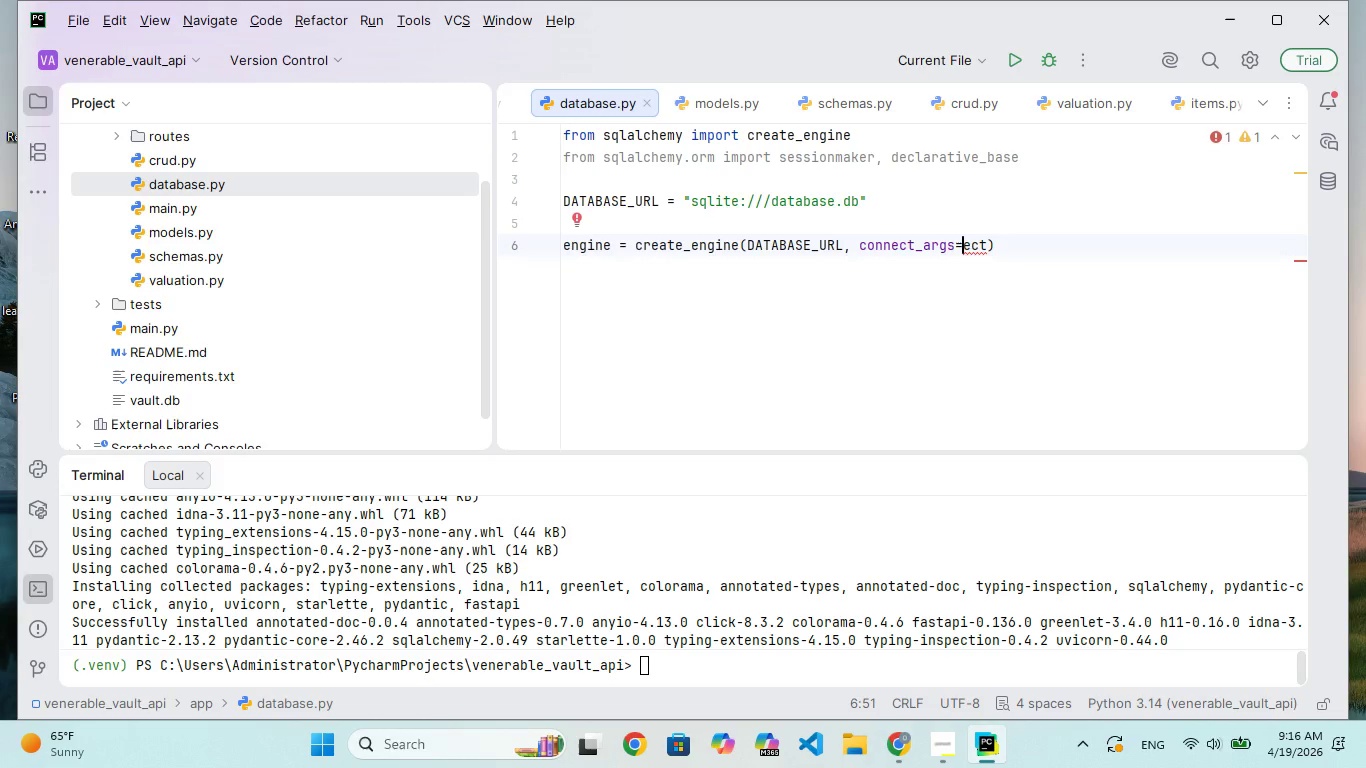 
key(ArrowRight)
 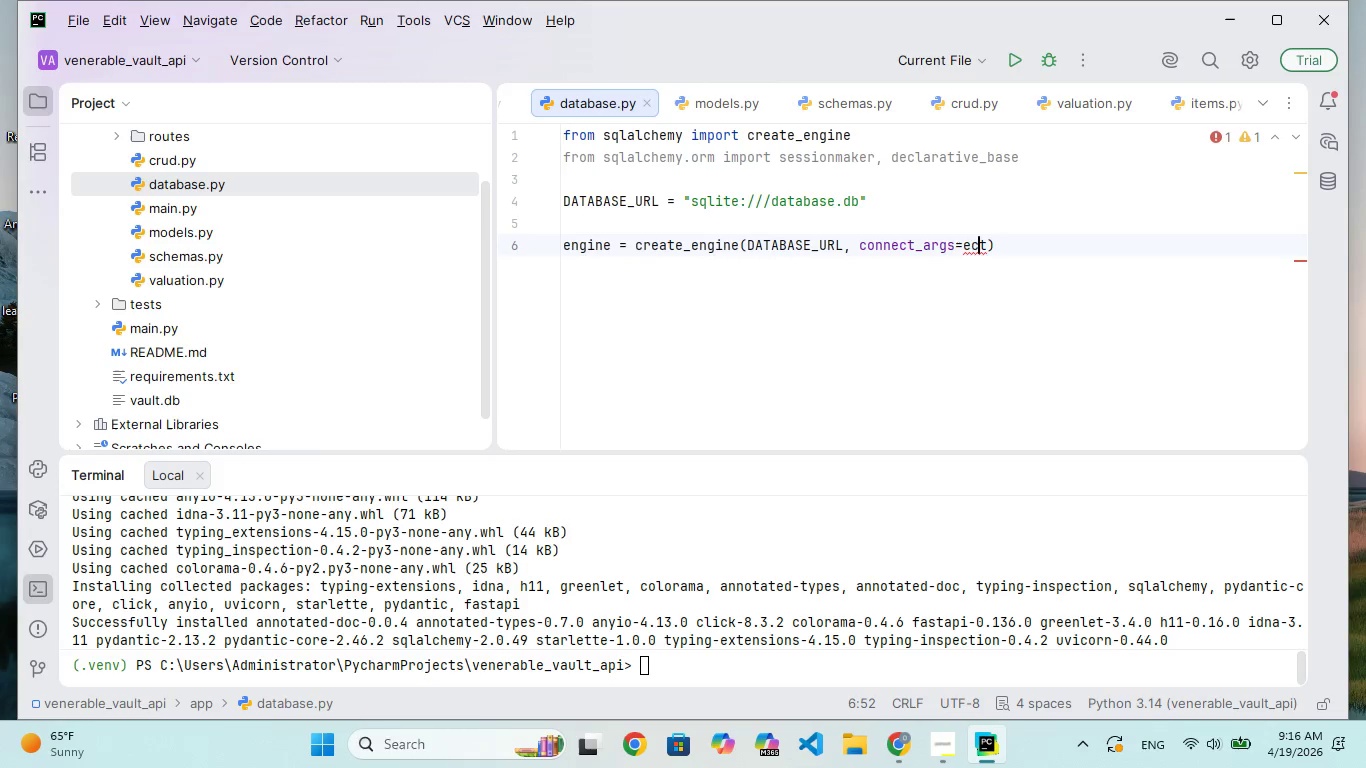 
key(ArrowRight)
 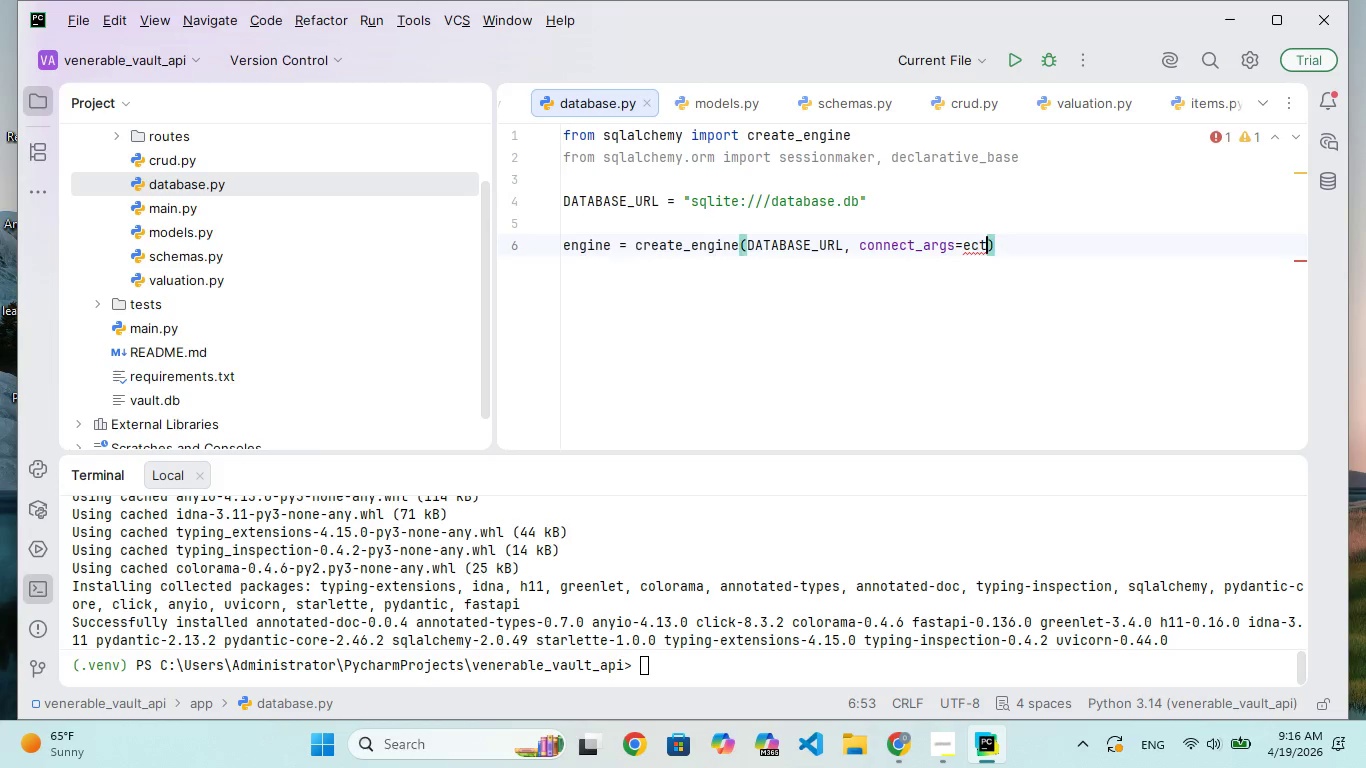 
key(ArrowRight)
 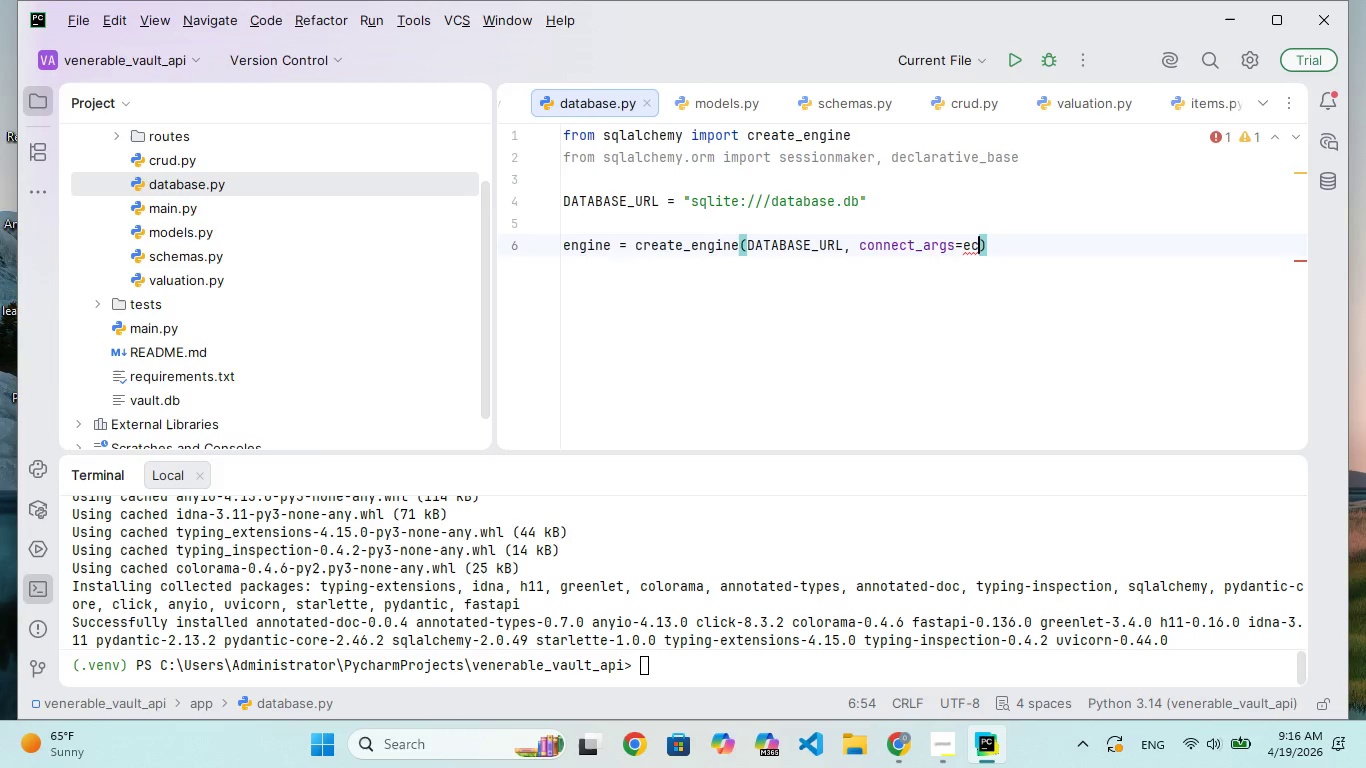 
key(Backspace)
key(Backspace)
key(Backspace)
type({"check_same_thread)
 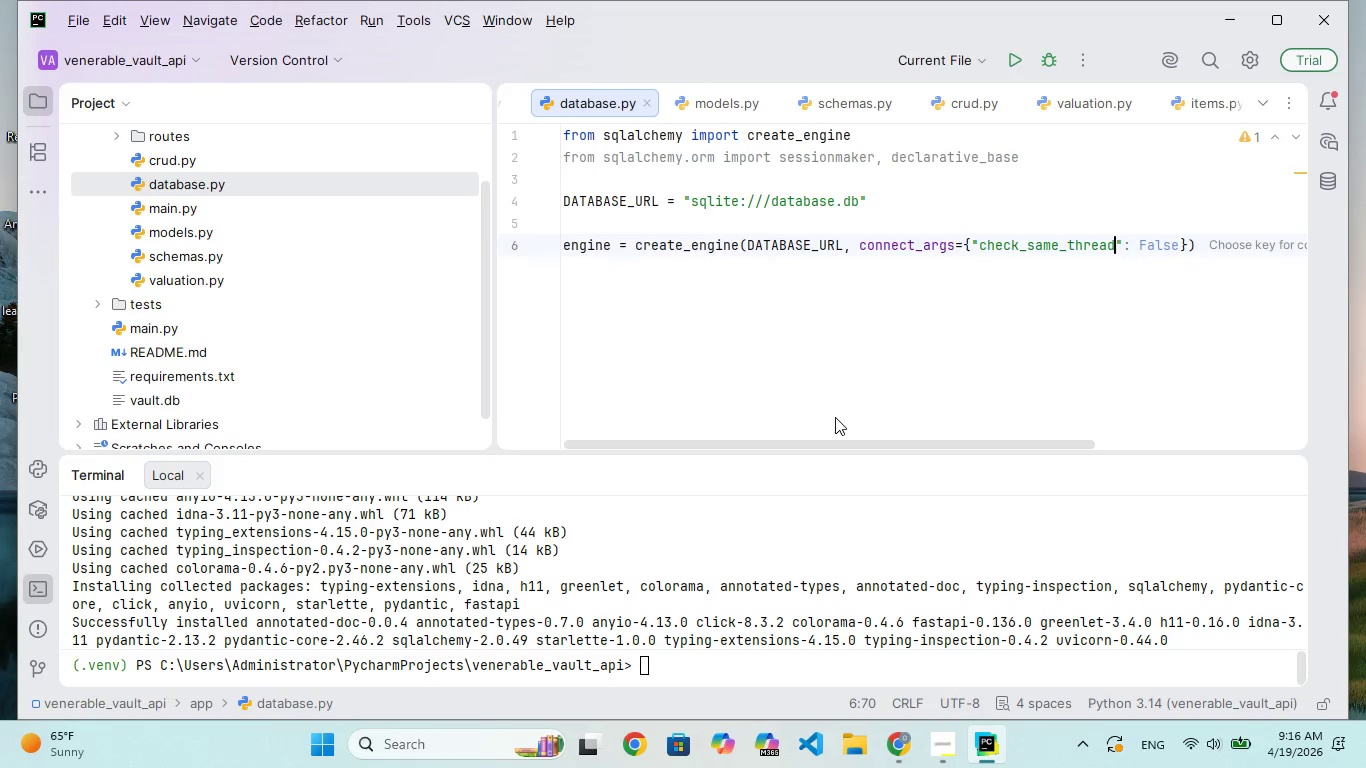 
key(ArrowRight)
 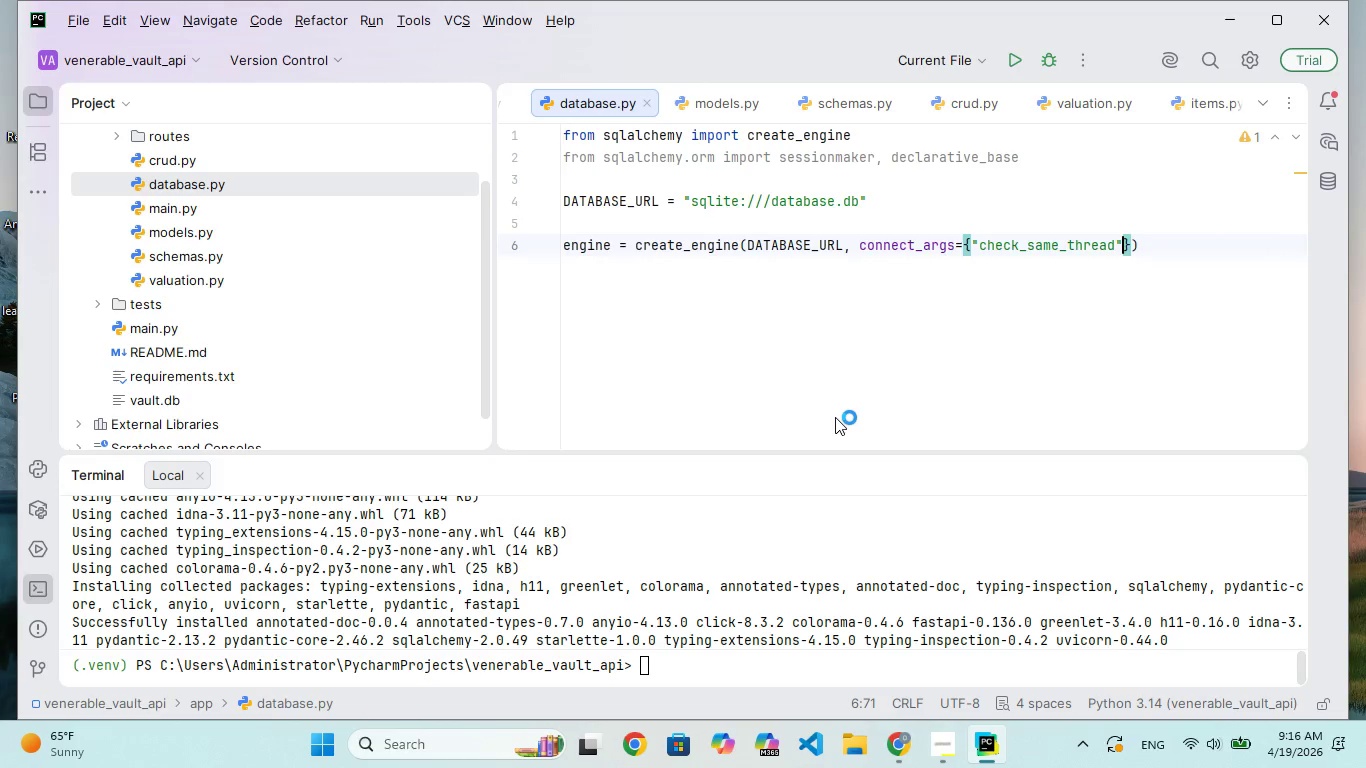 
type(: Fale)
 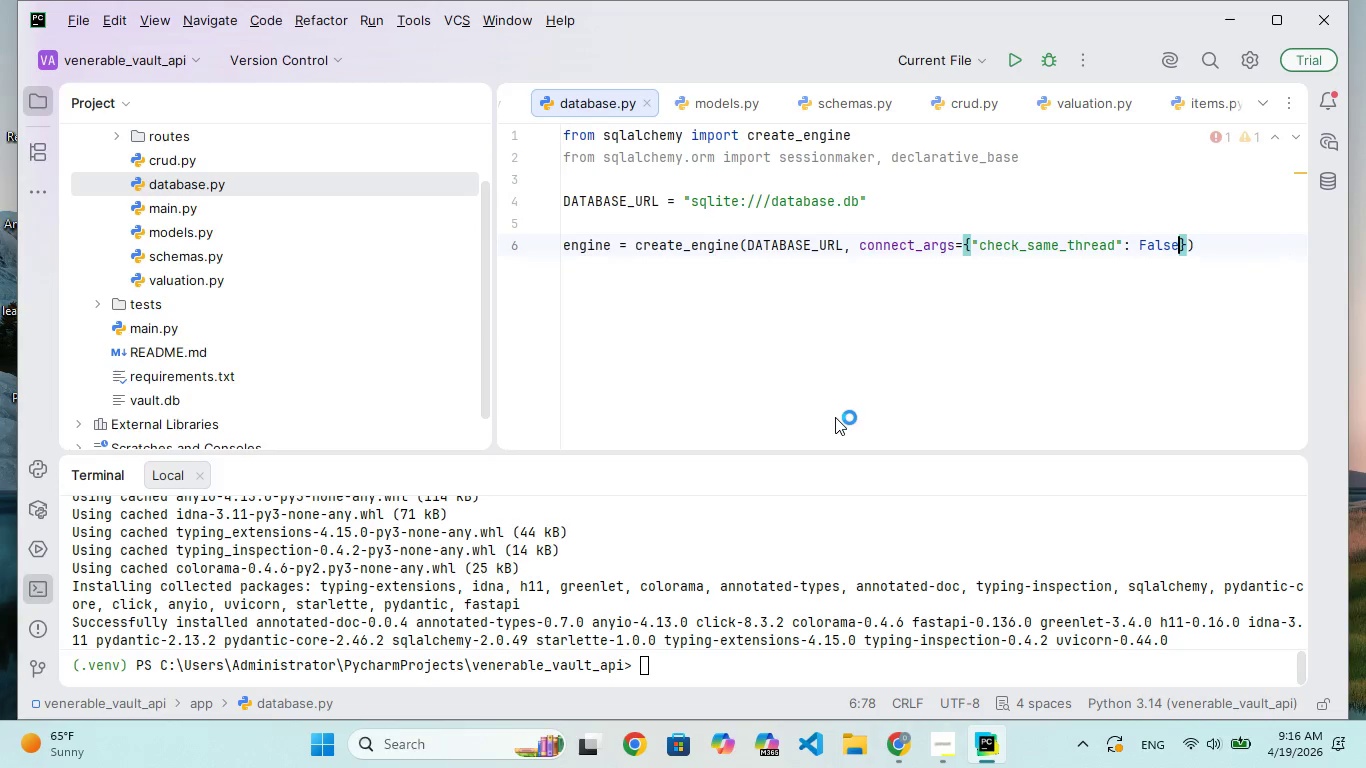 
hold_key(key=S, duration=0.31)
 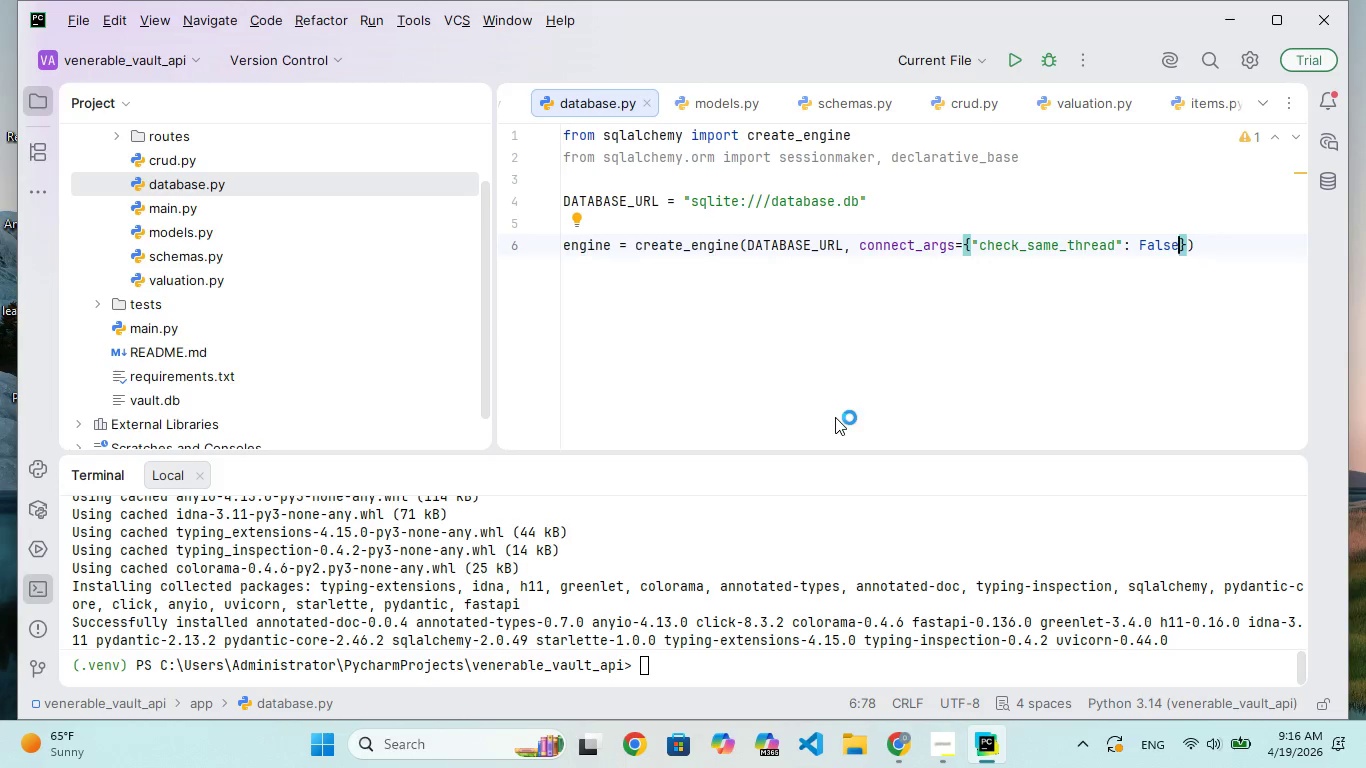 
key(ArrowRight)
 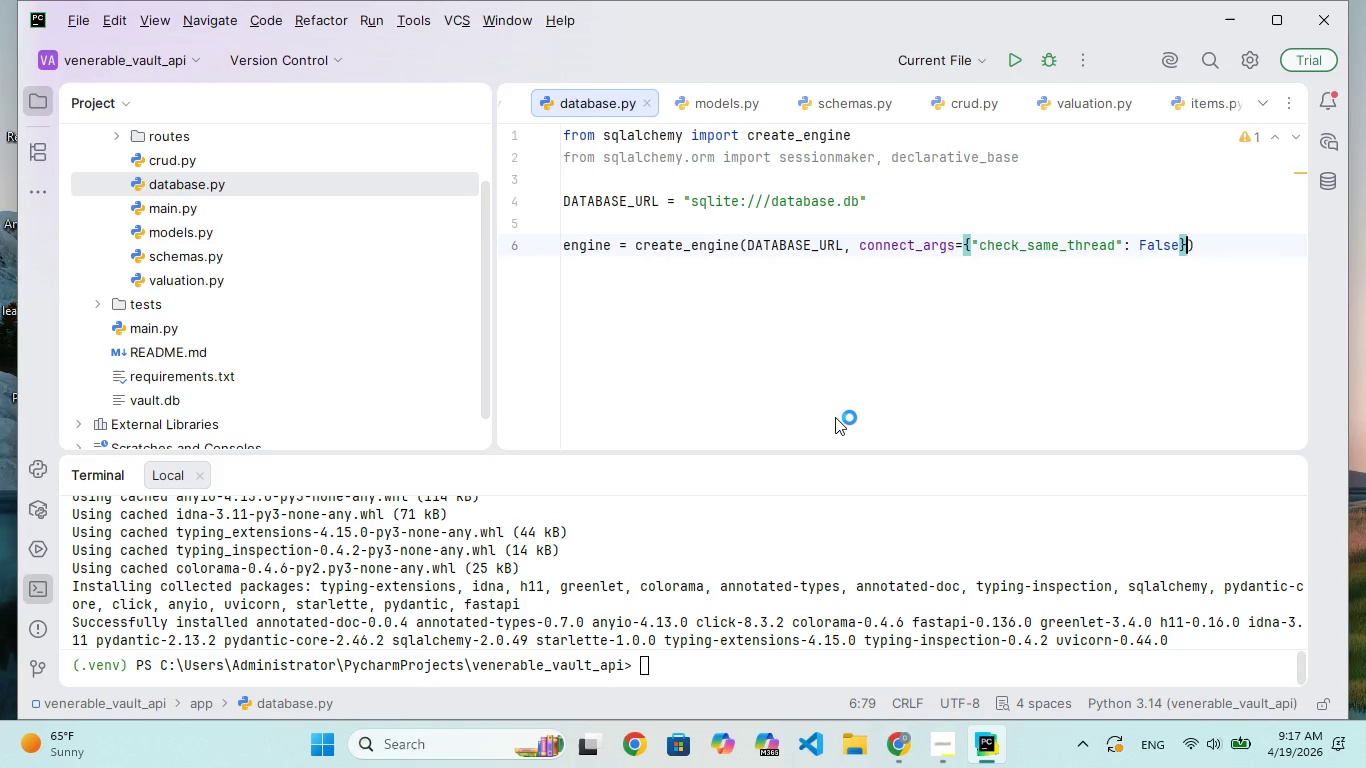 
key(ArrowRight)
 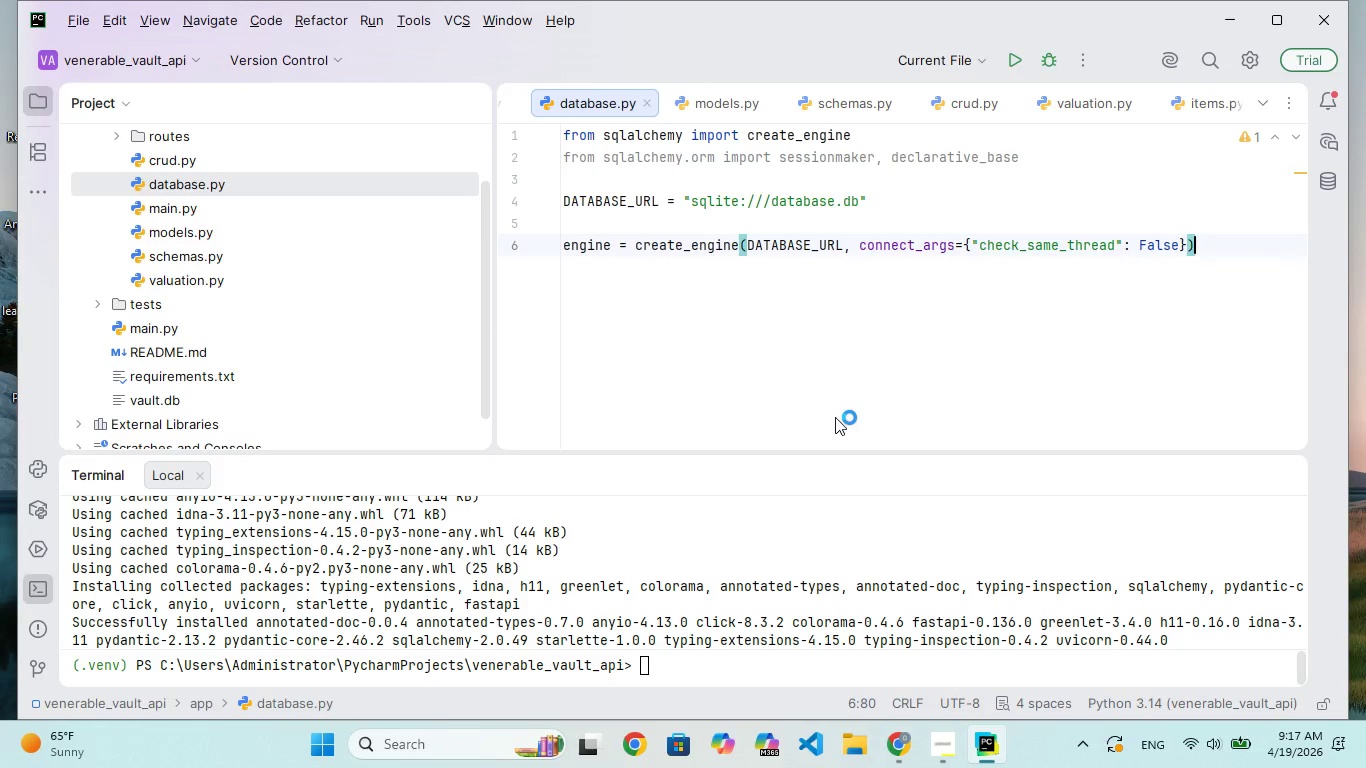 
key(Enter)
 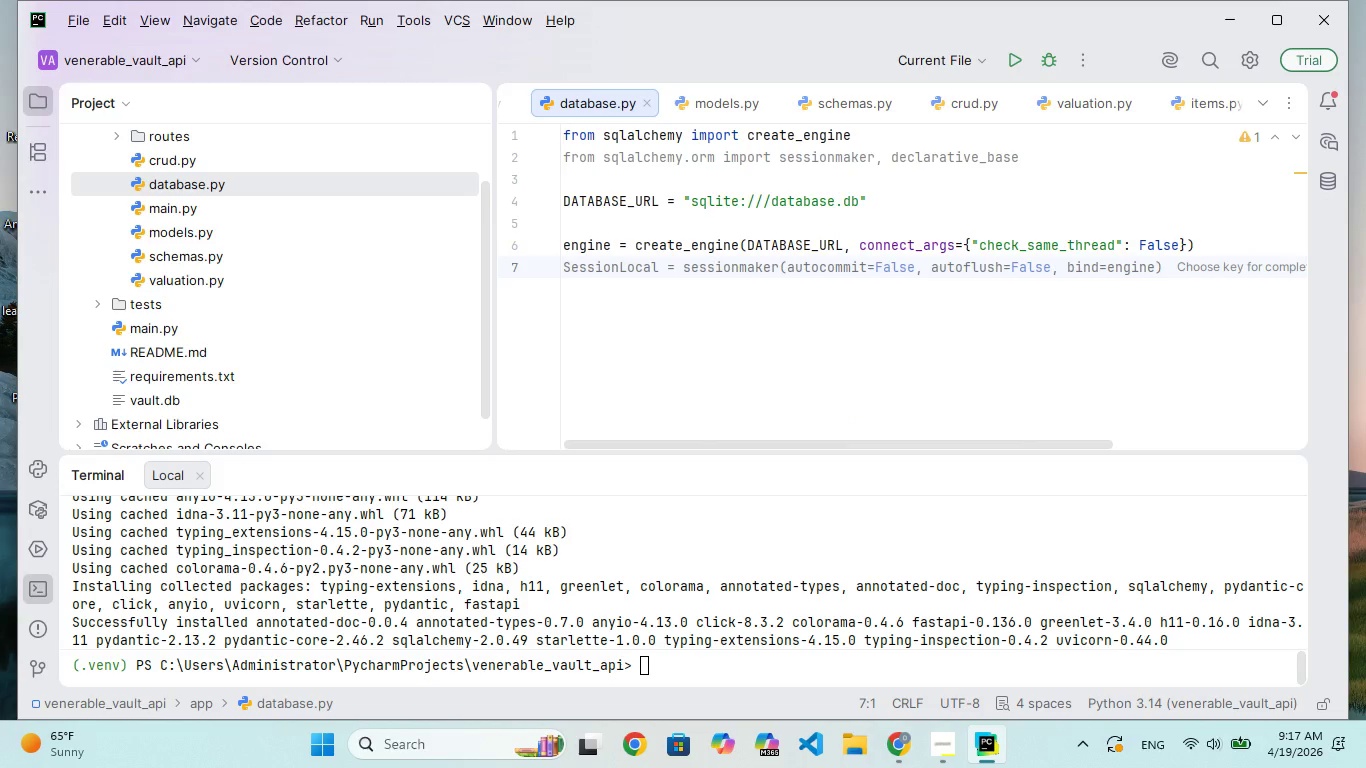 
type(Sessional)
key(Backspace)
key(Backspace)
key(Backspace)
type(nLocal = sessionmaker(bind)
 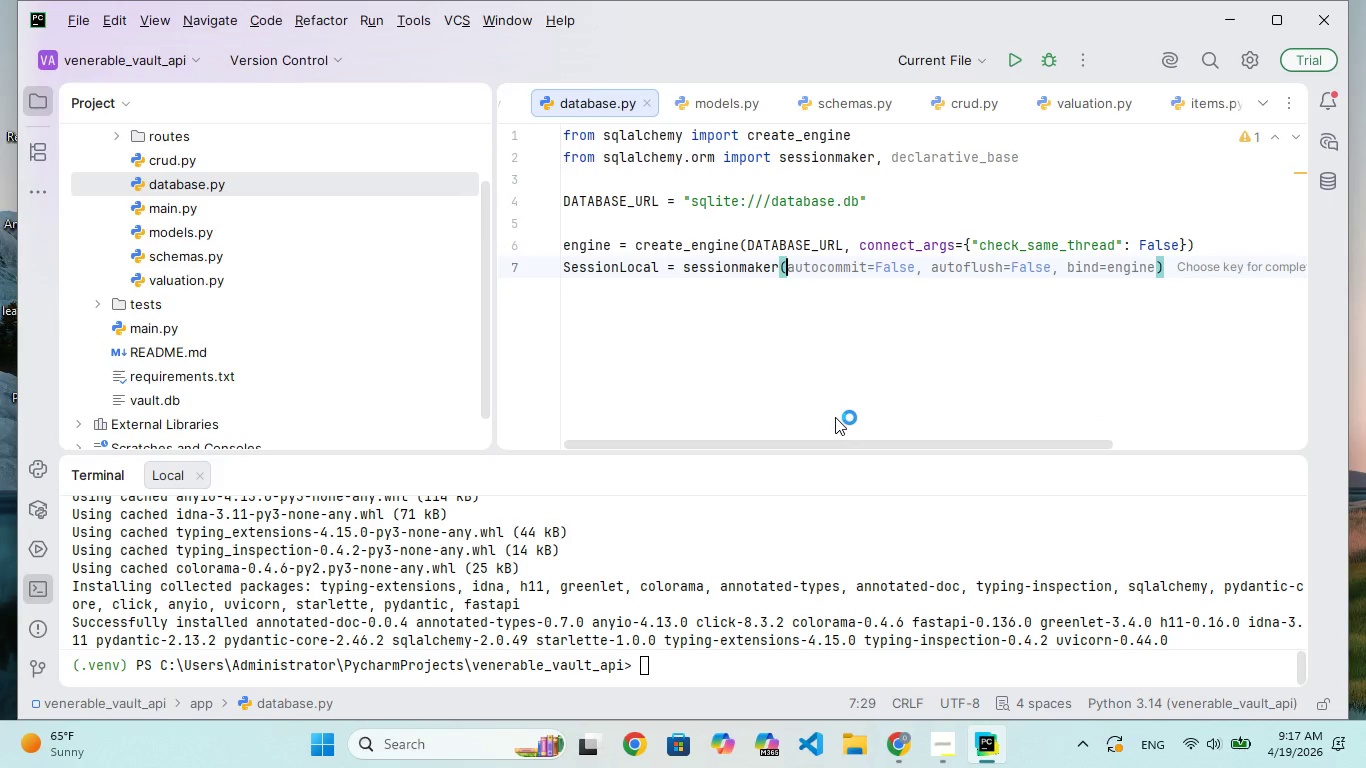 
wait(5.89)
 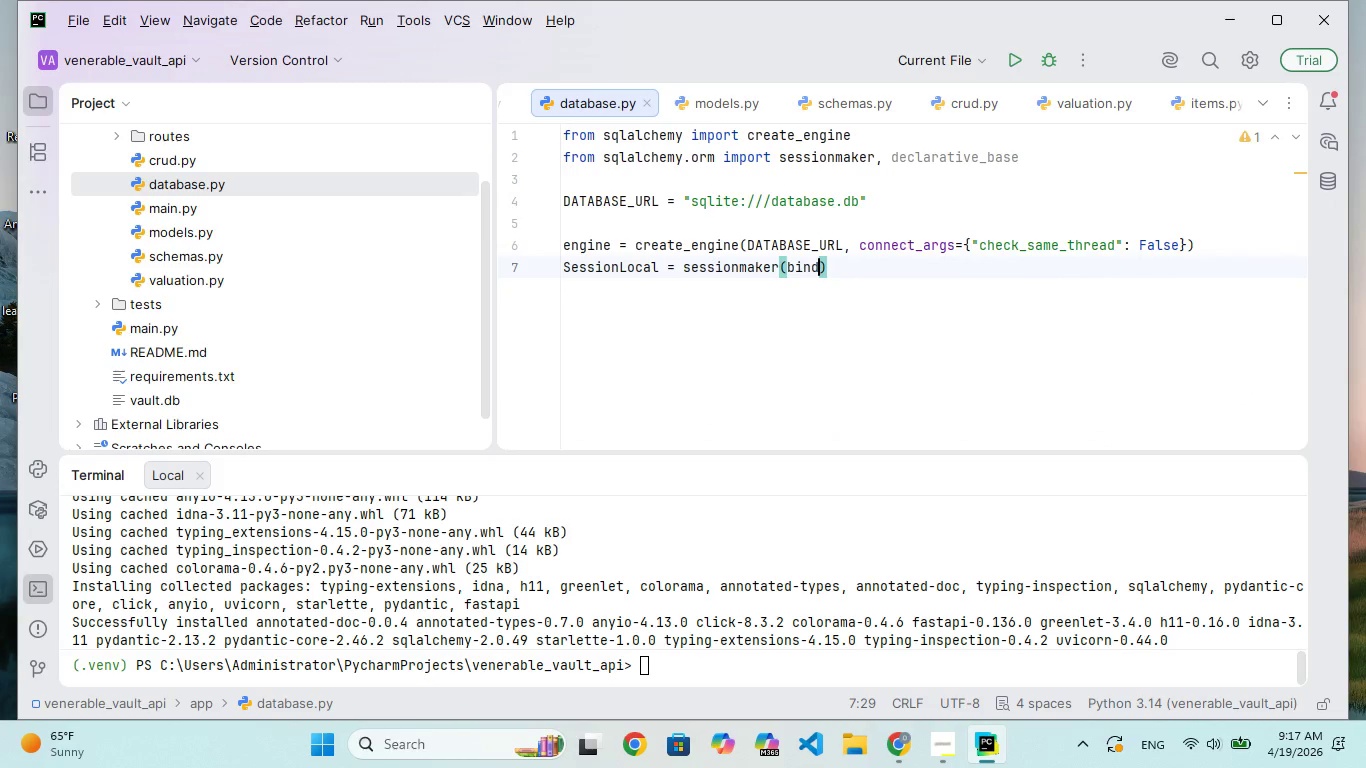 
type(=engi)
 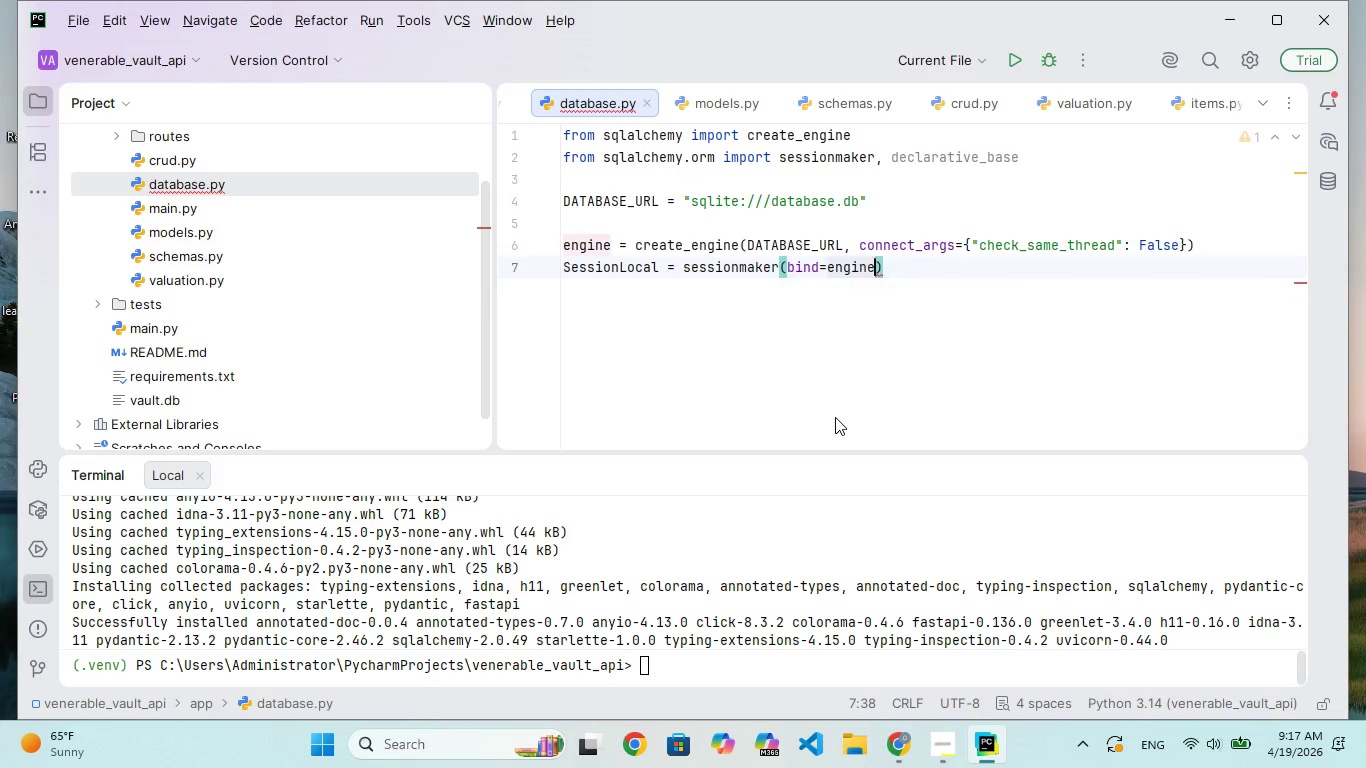 
hold_key(key=Enter, duration=0.33)
 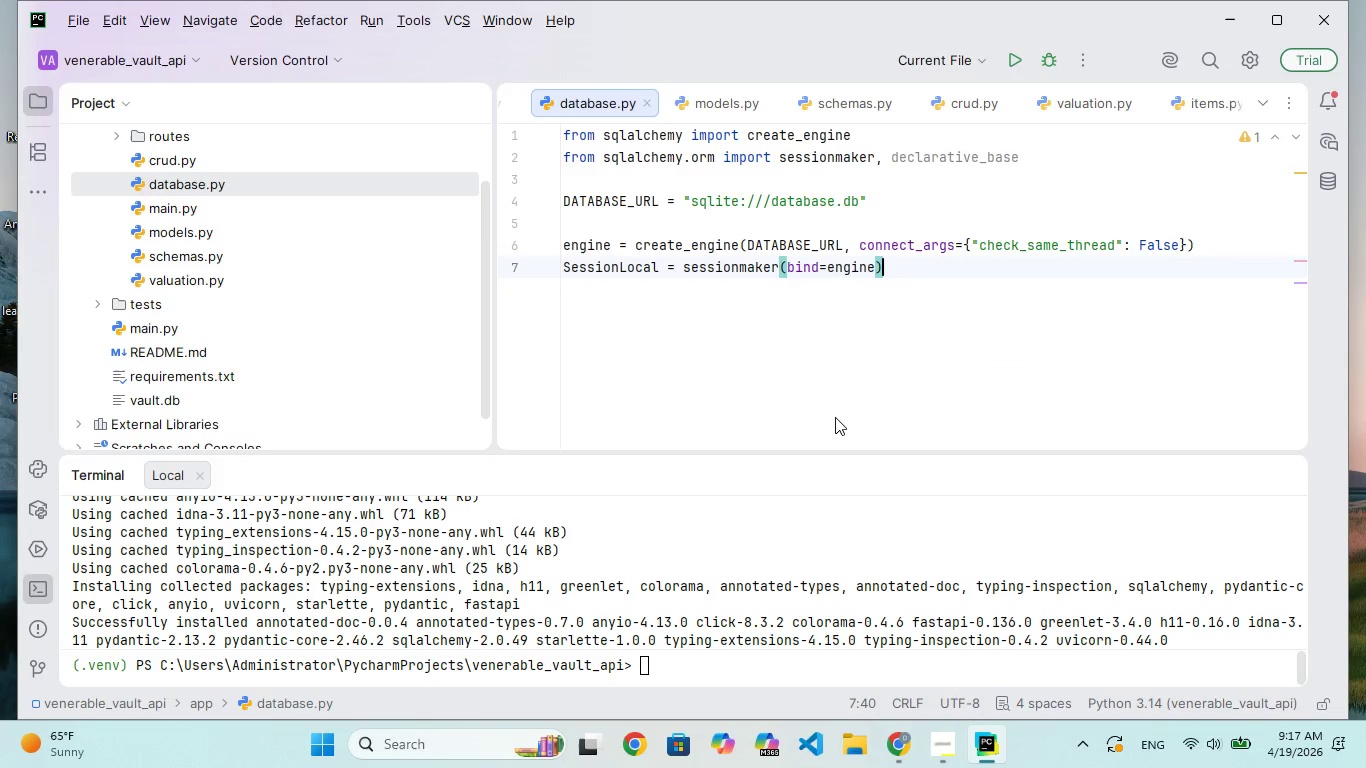 
key(ArrowRight)
 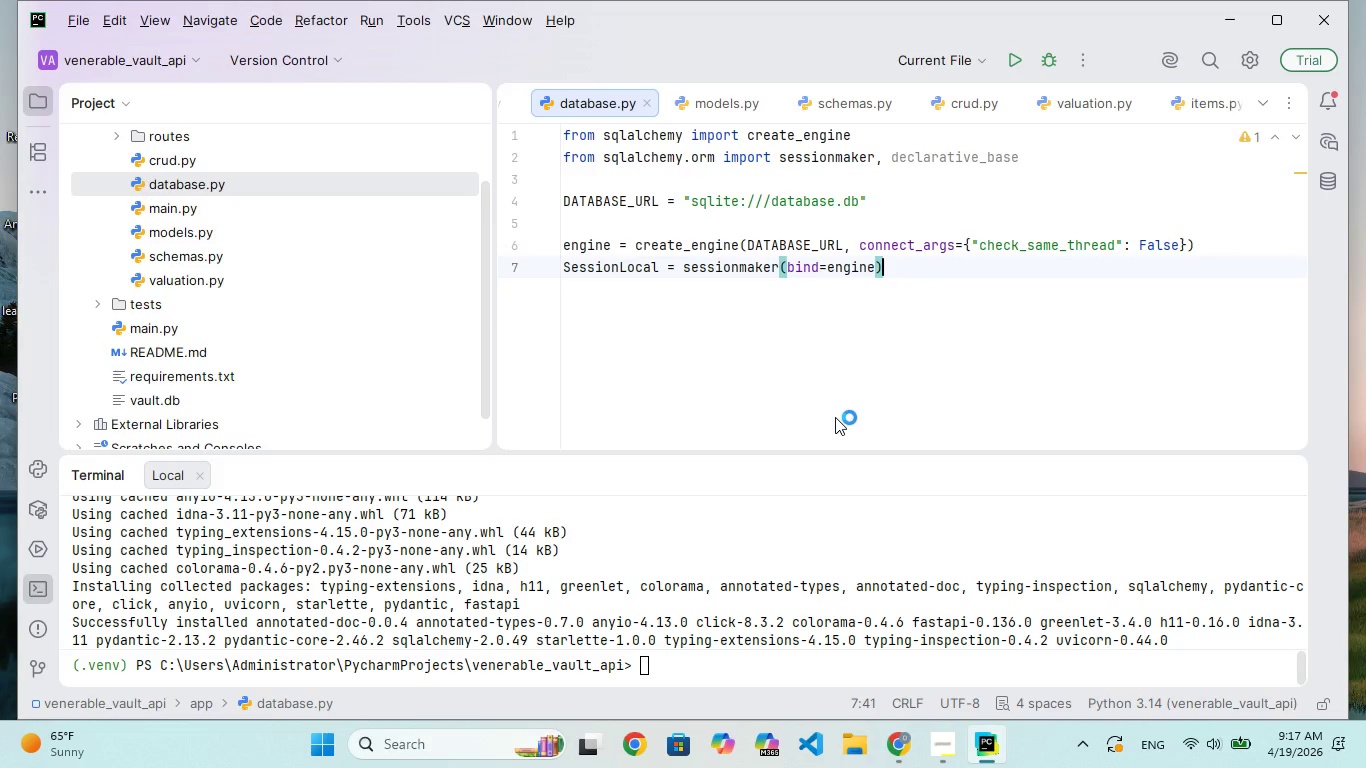 
key(Enter)
 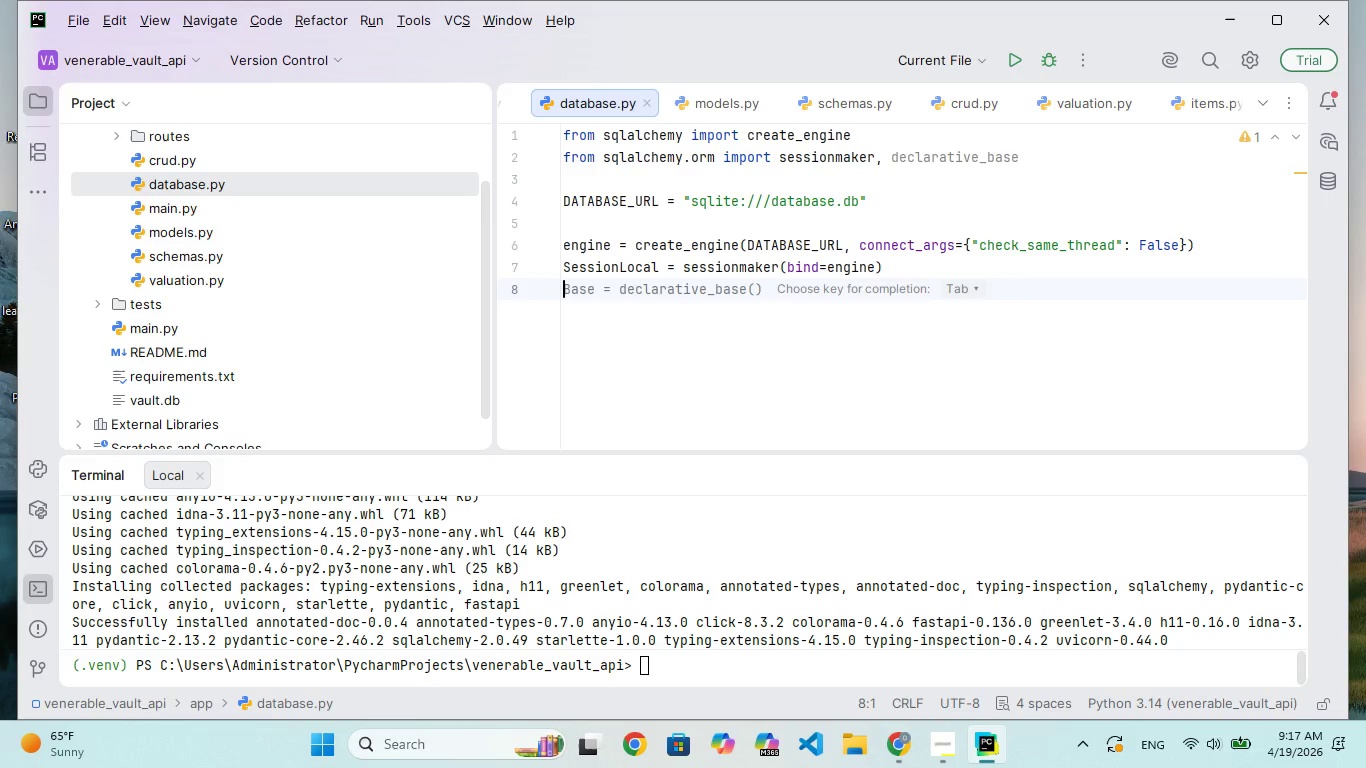 
key(Enter)
 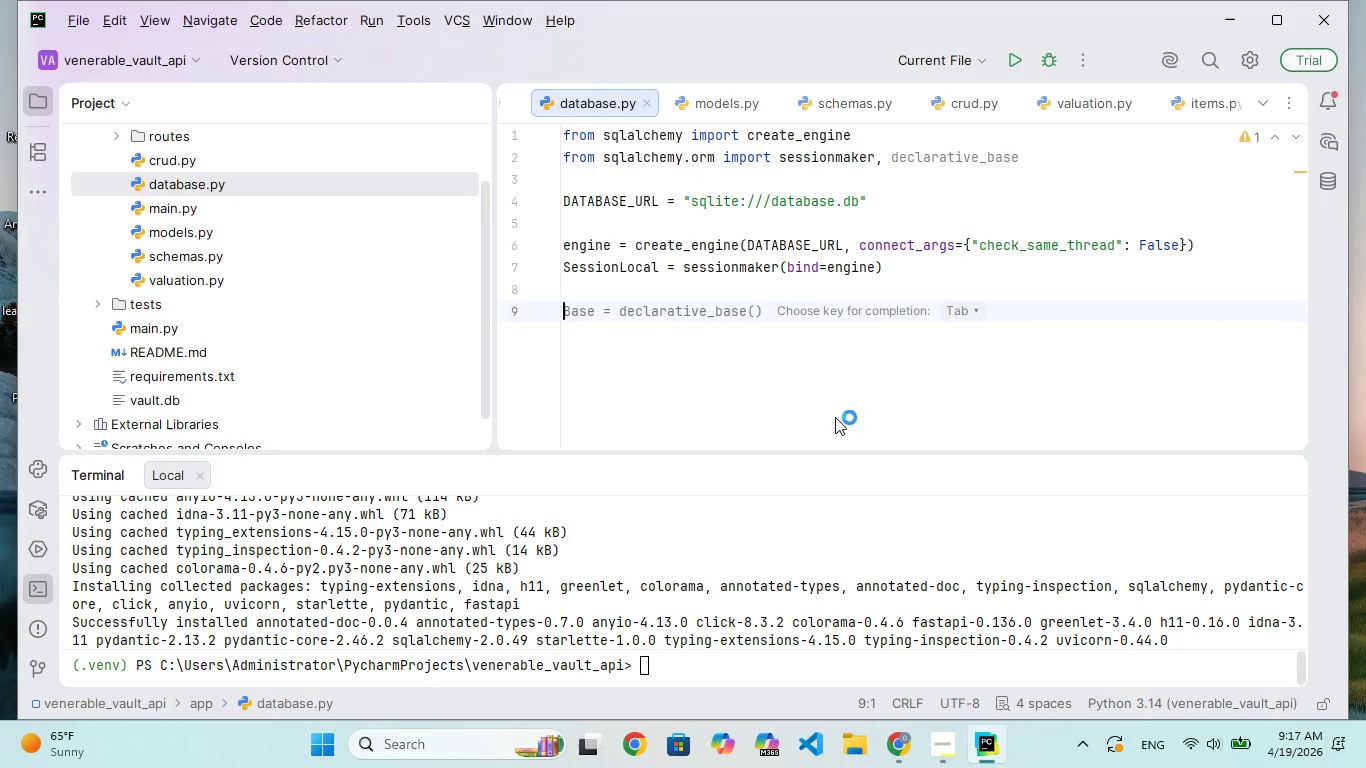 
type(Base = declaritive_base)
 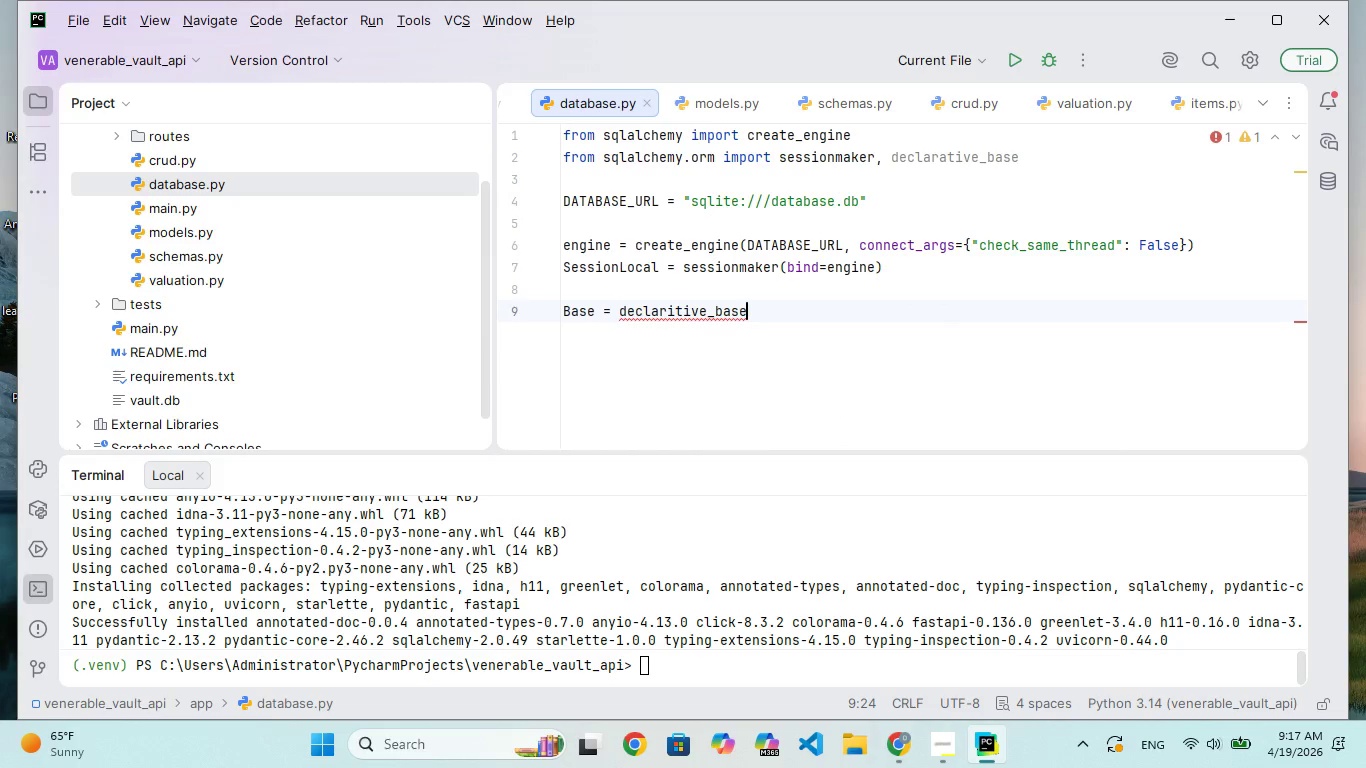 
key(ArrowLeft)
 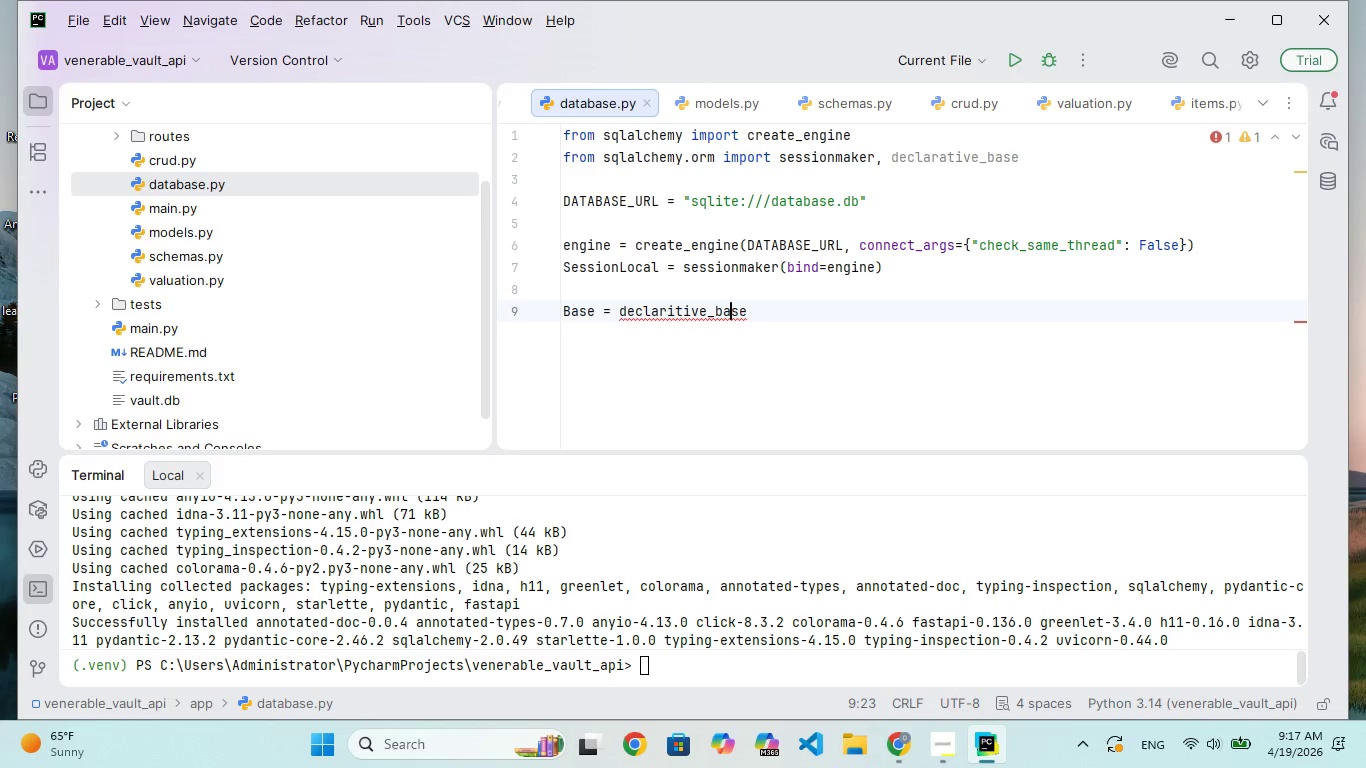 
key(ArrowLeft)
 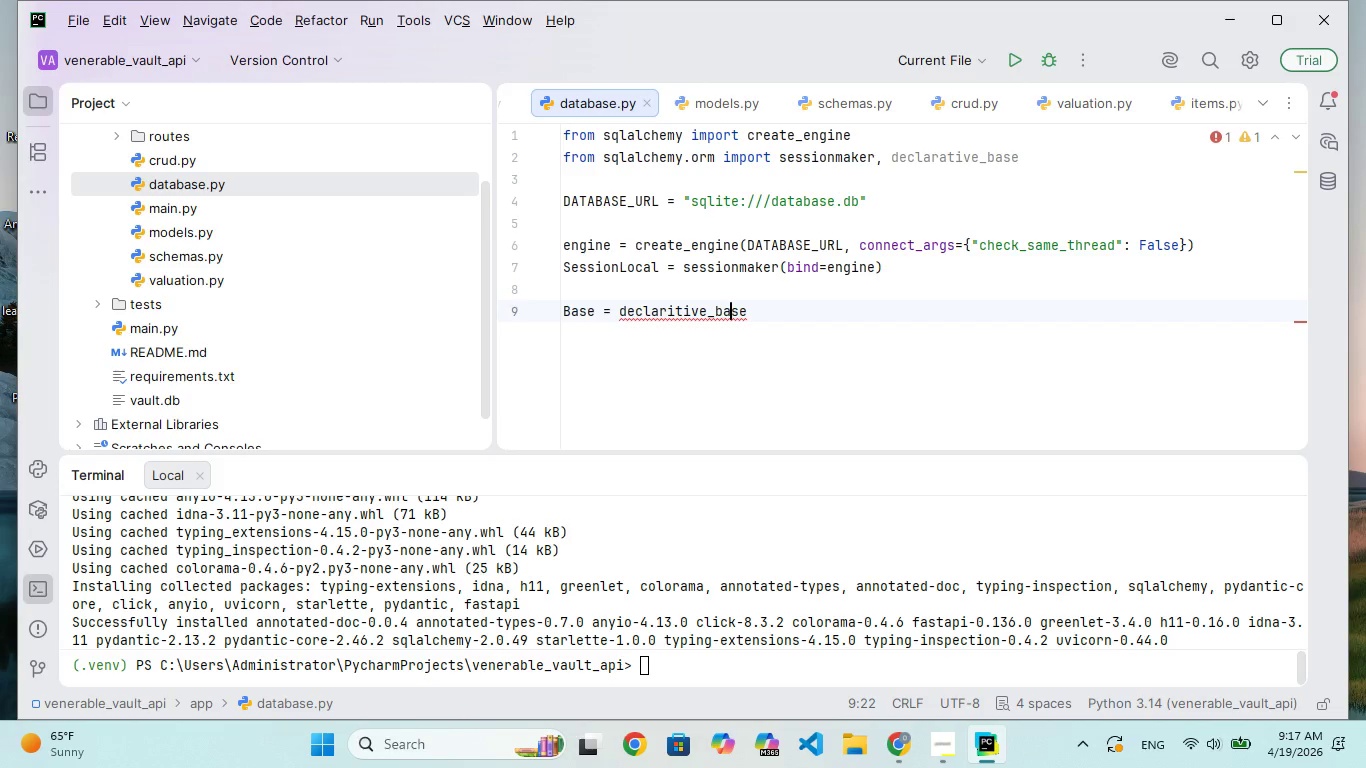 
key(ArrowLeft)
 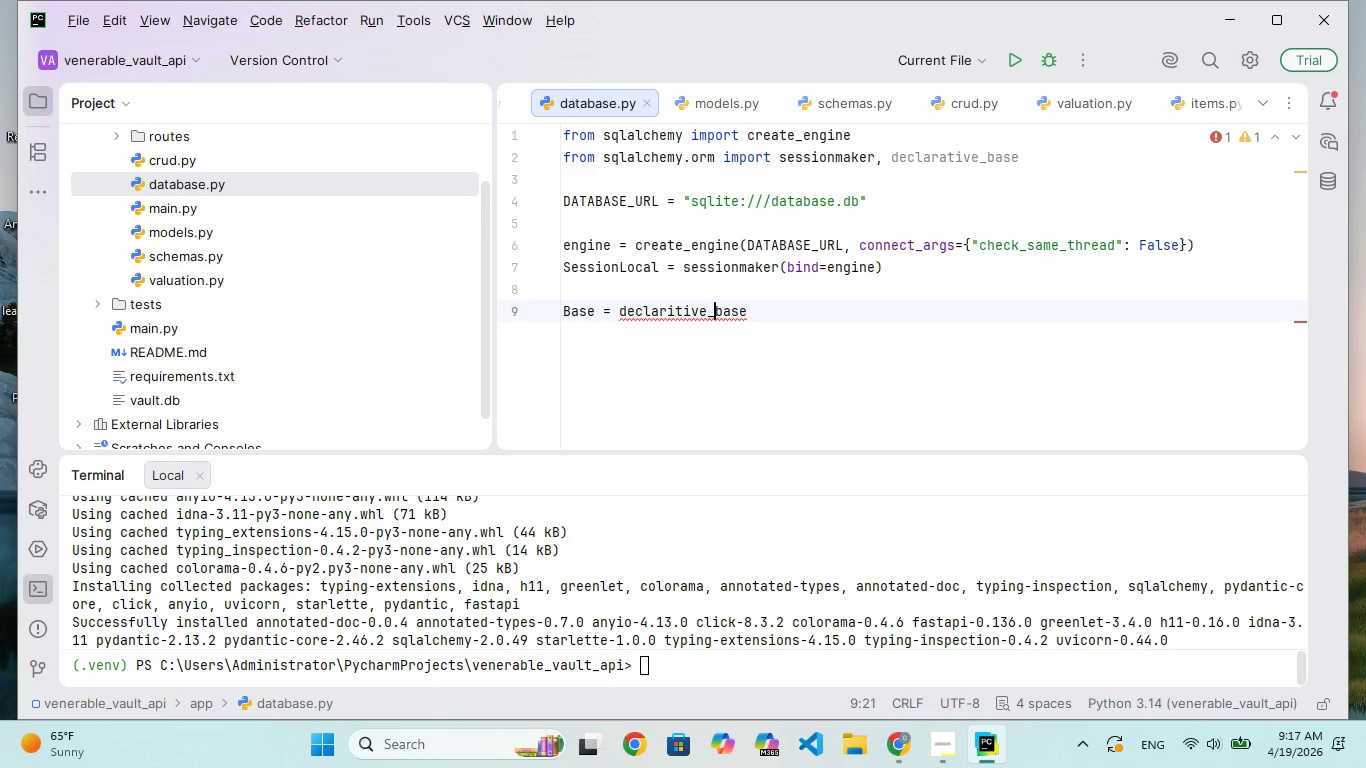 
key(ArrowLeft)
 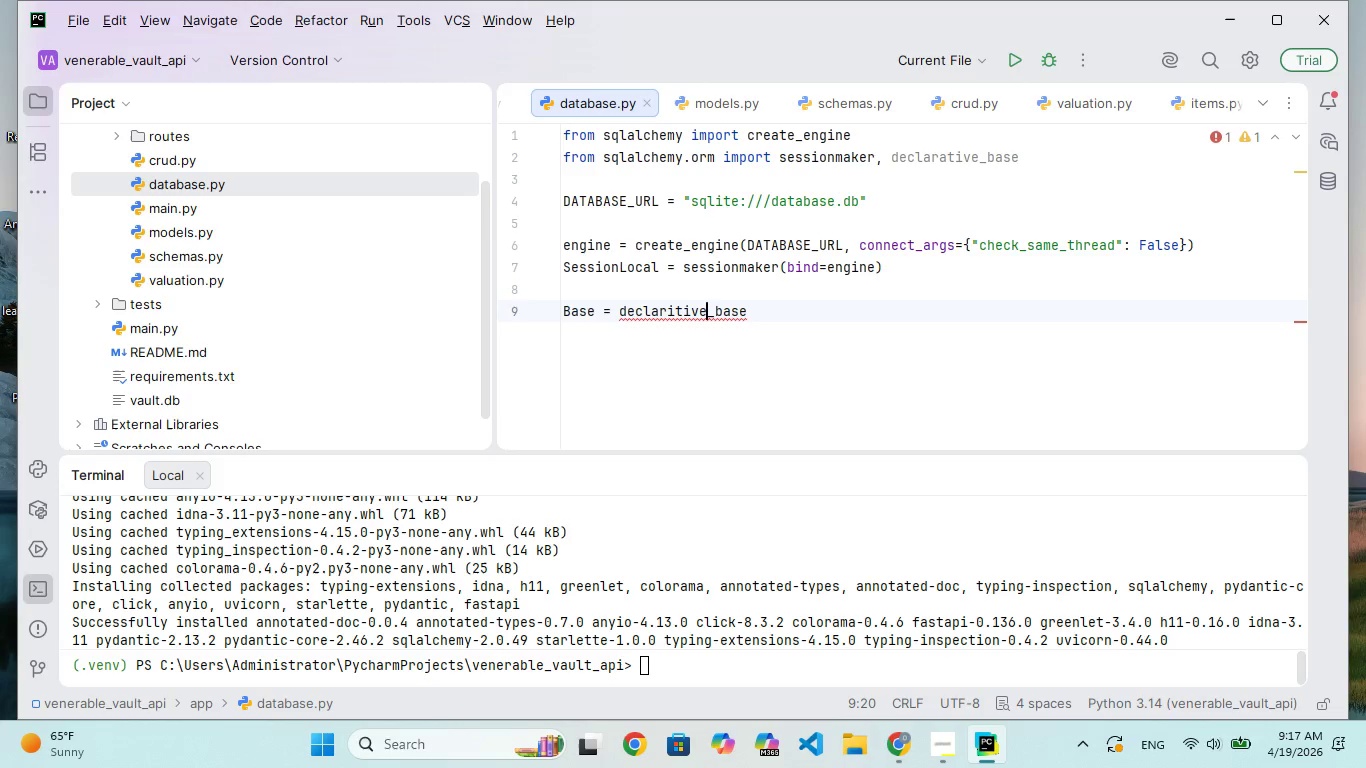 
key(ArrowLeft)
 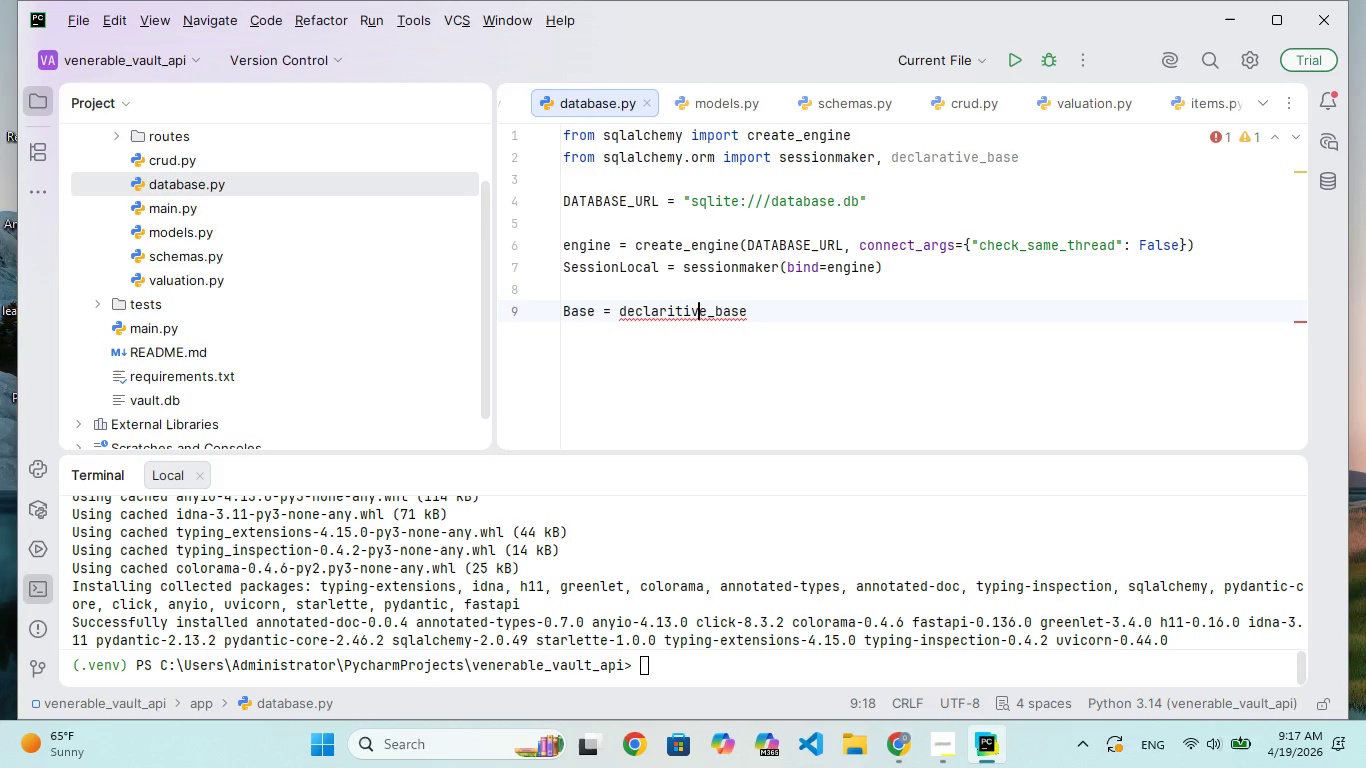 
key(ArrowLeft)
 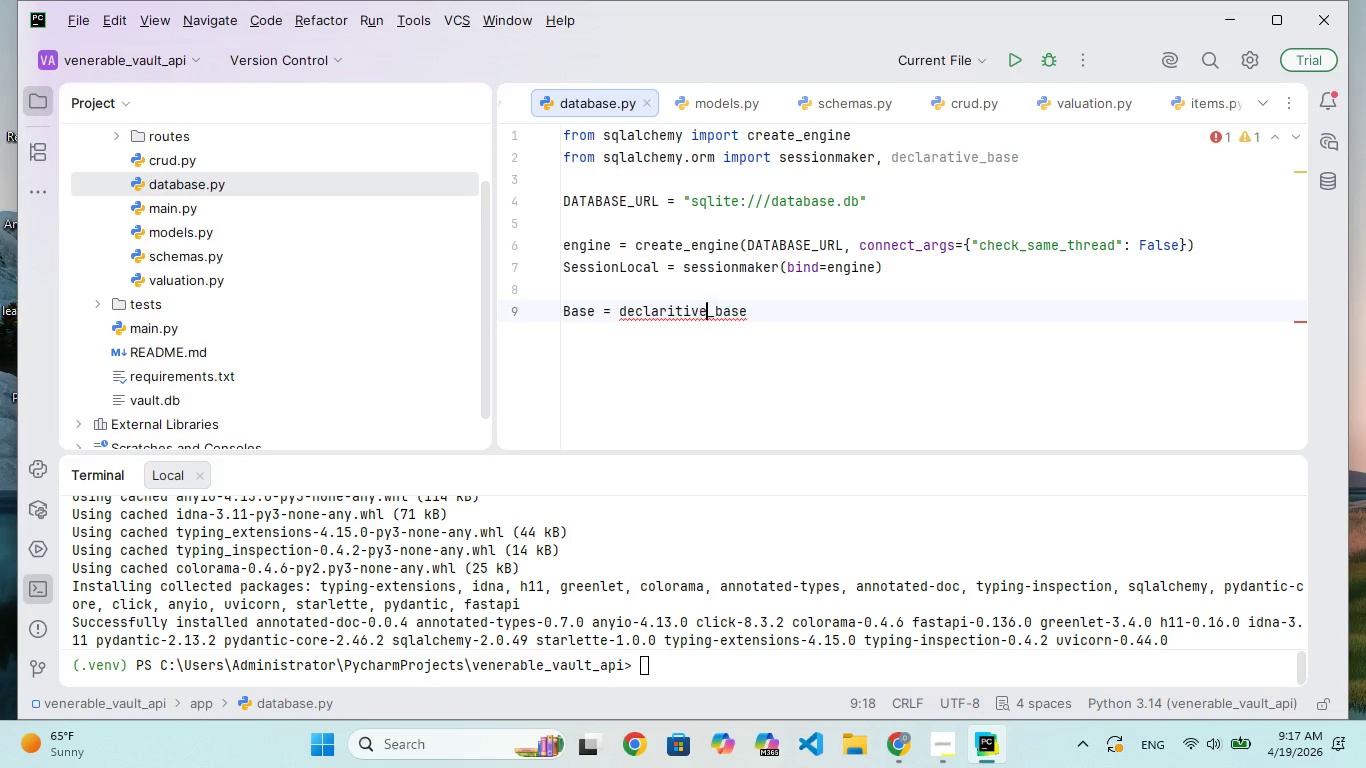 
key(ArrowRight)
 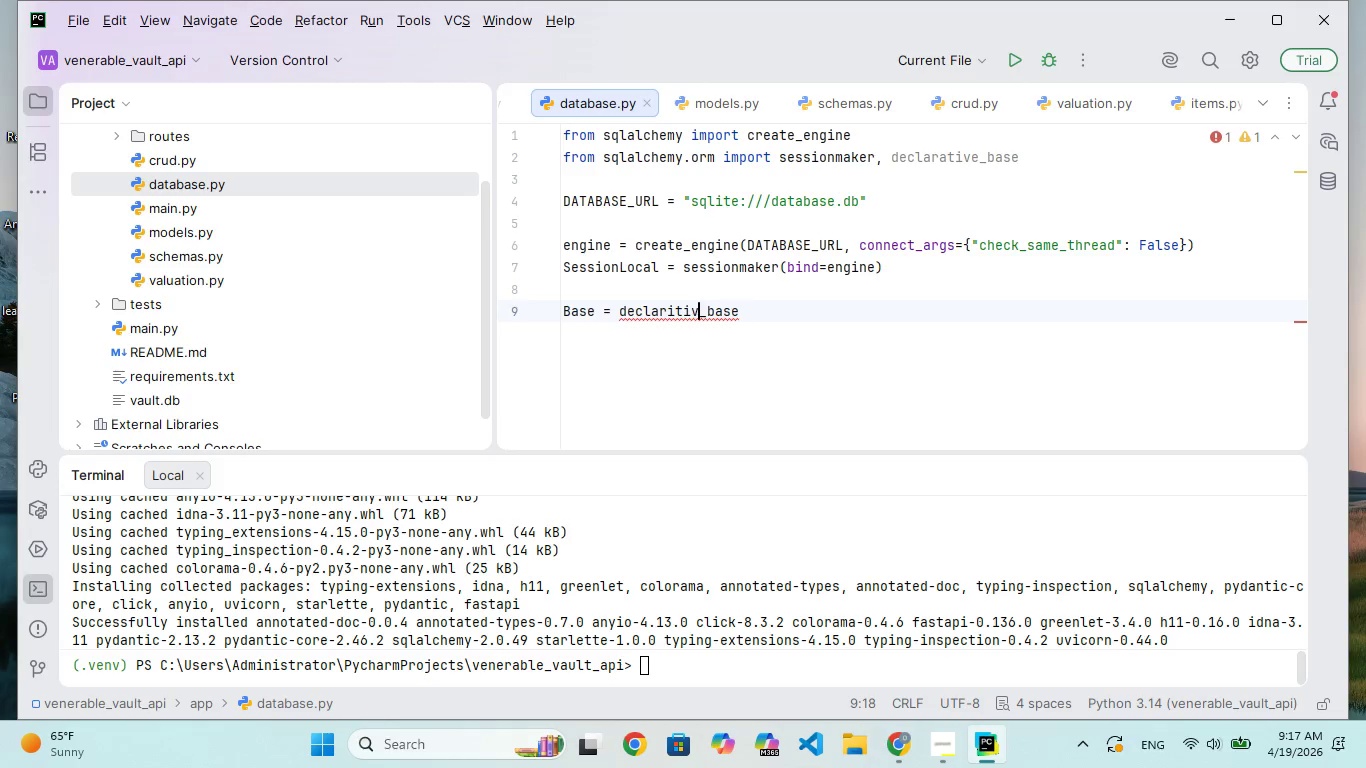 
key(Backspace)
key(Backspace)
key(Backspace)
key(Backspace)
key(Backspace)
key(Backspace)
key(Backspace)
type(ara)
 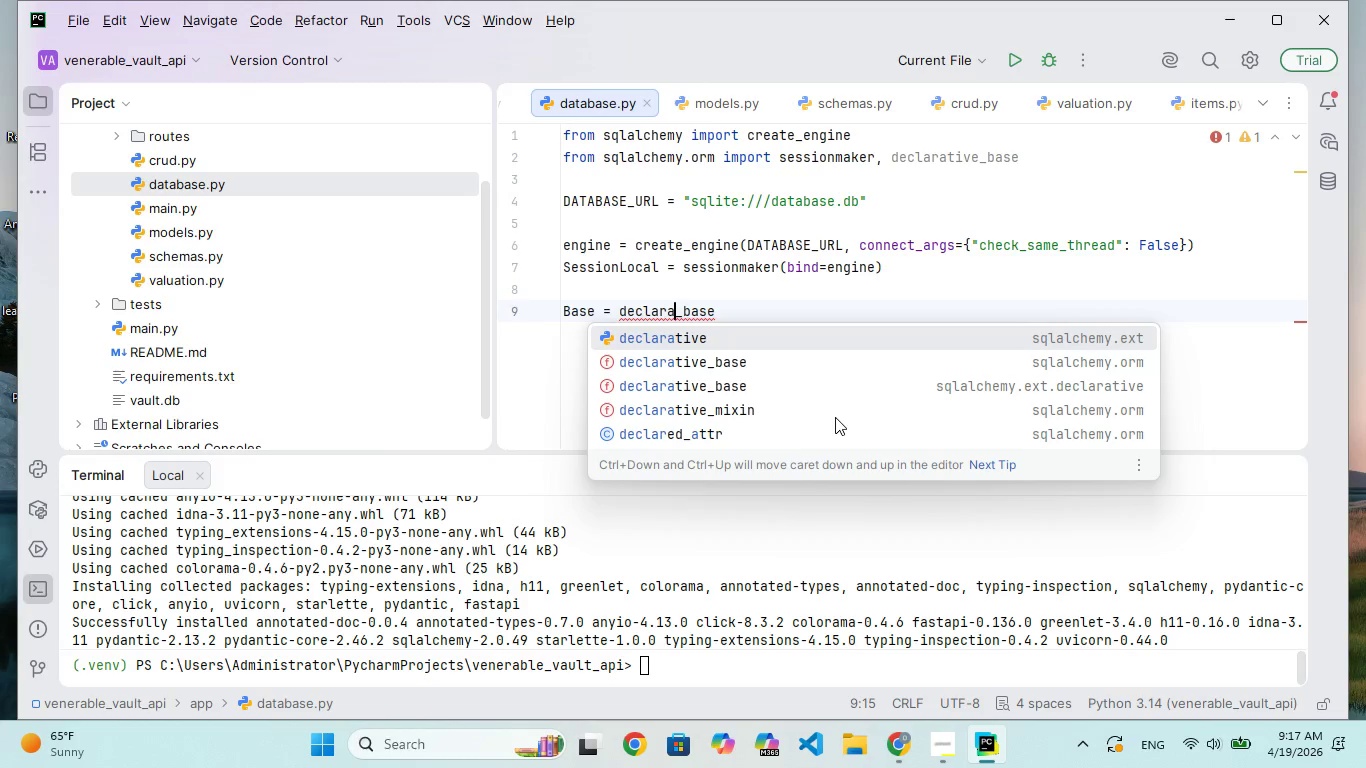 
key(Enter)
 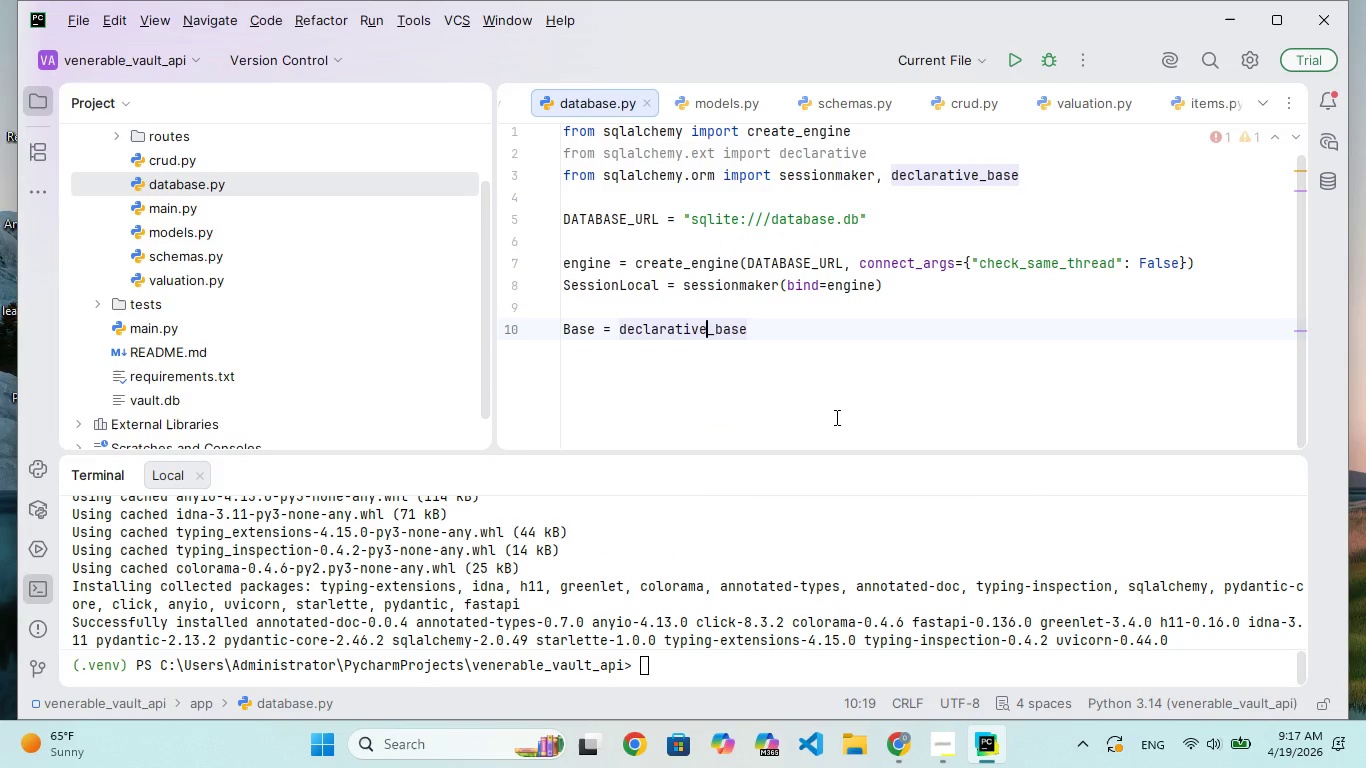 
key(ArrowRight)
 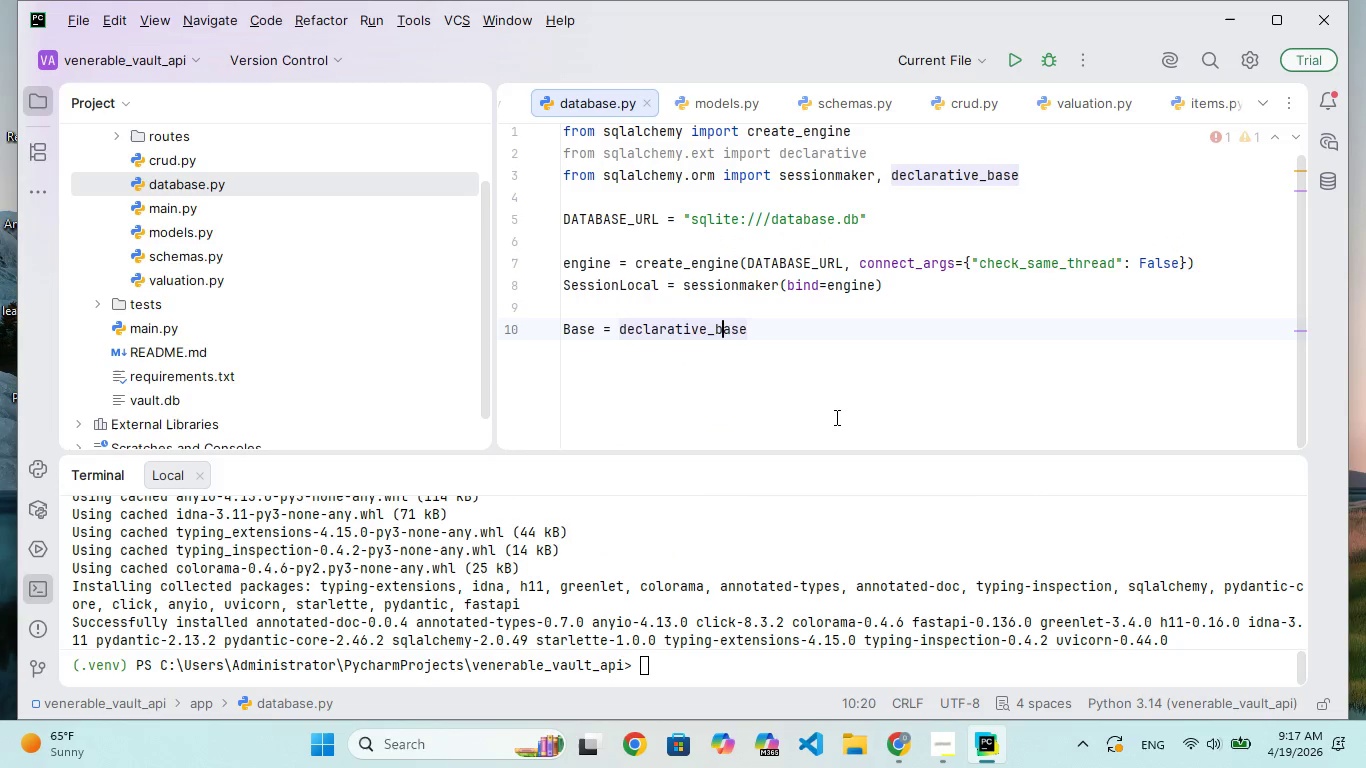 
key(ArrowRight)
 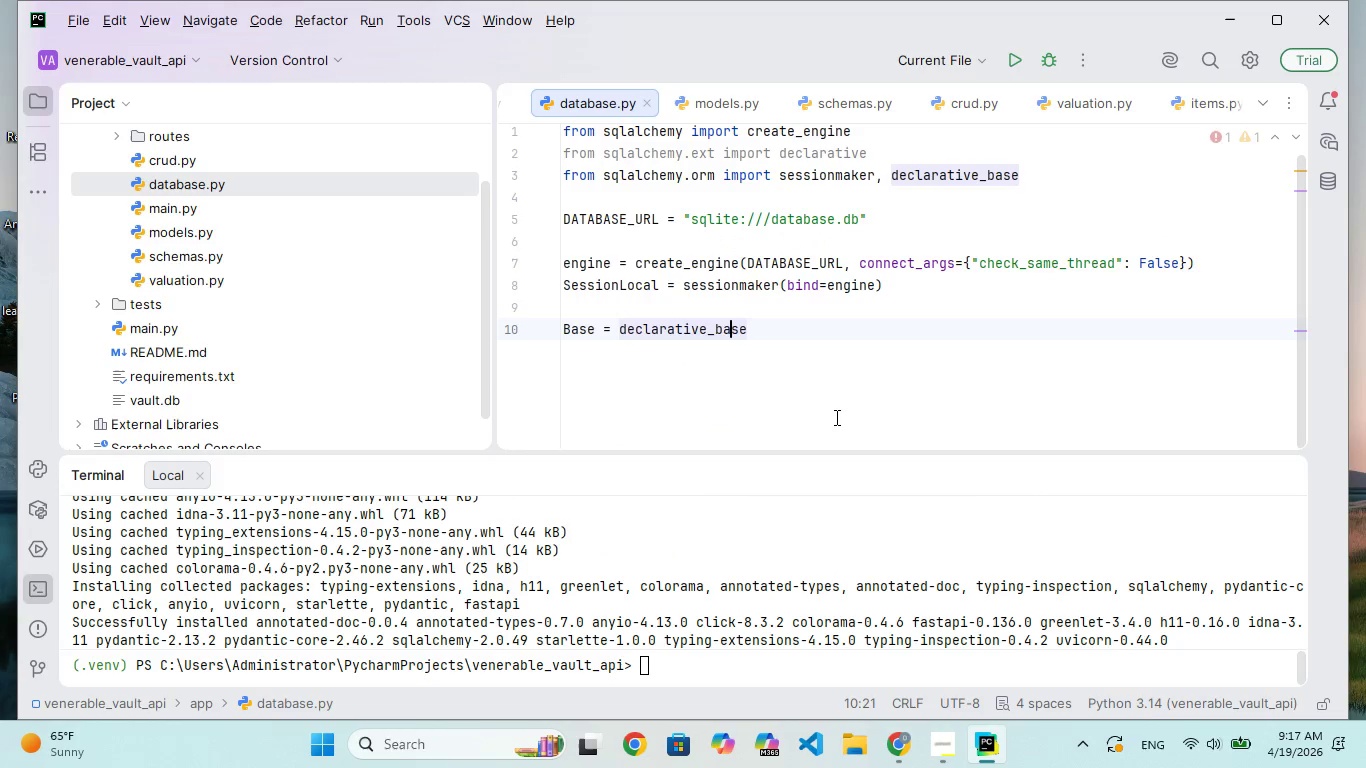 
key(ArrowRight)
 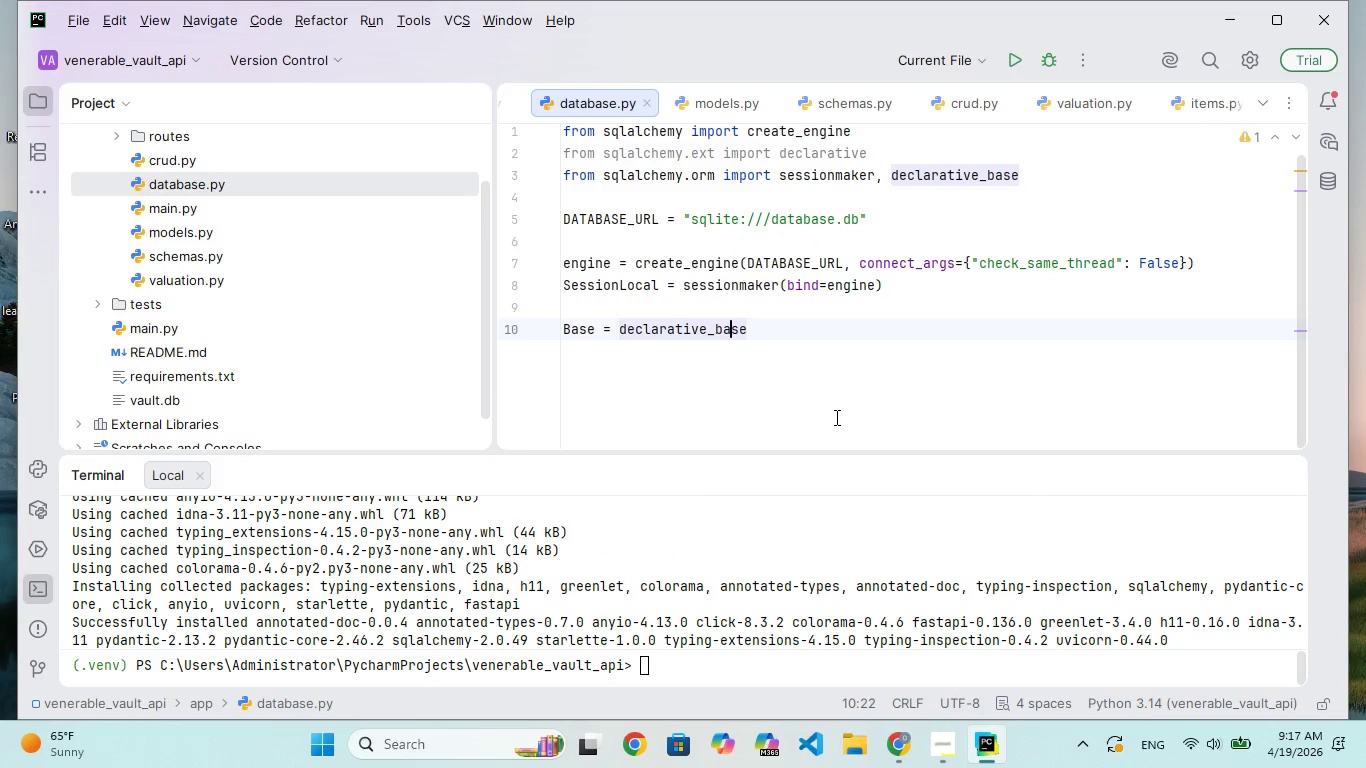 
key(ArrowRight)
 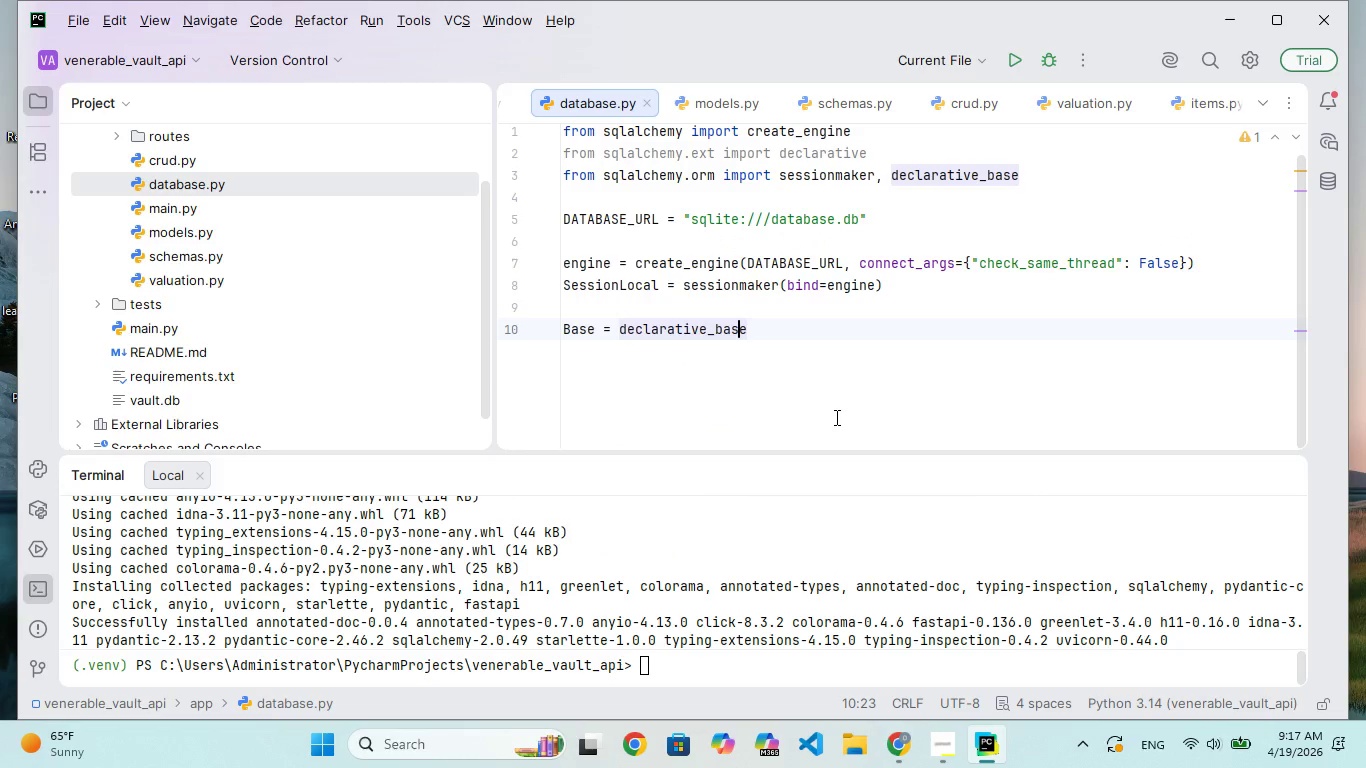 
key(ArrowRight)
 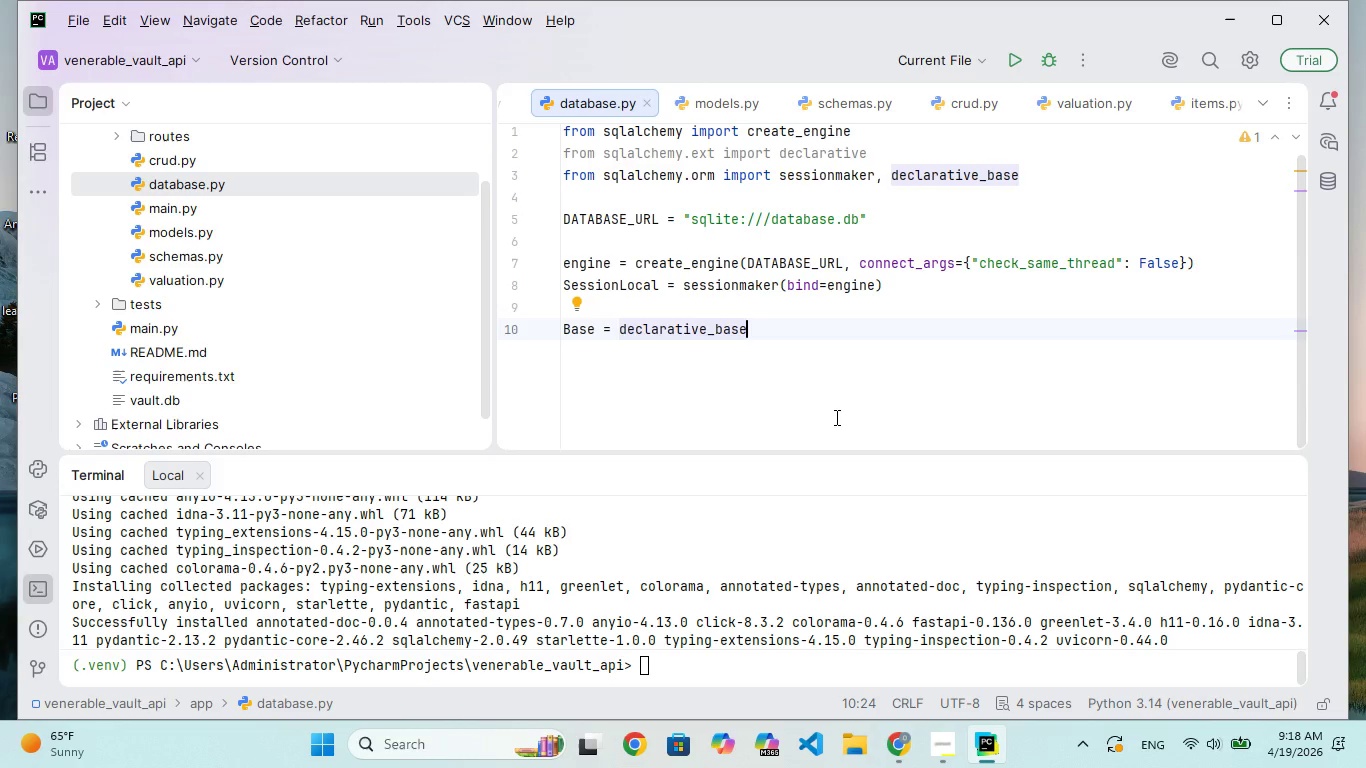 
wait(6.41)
 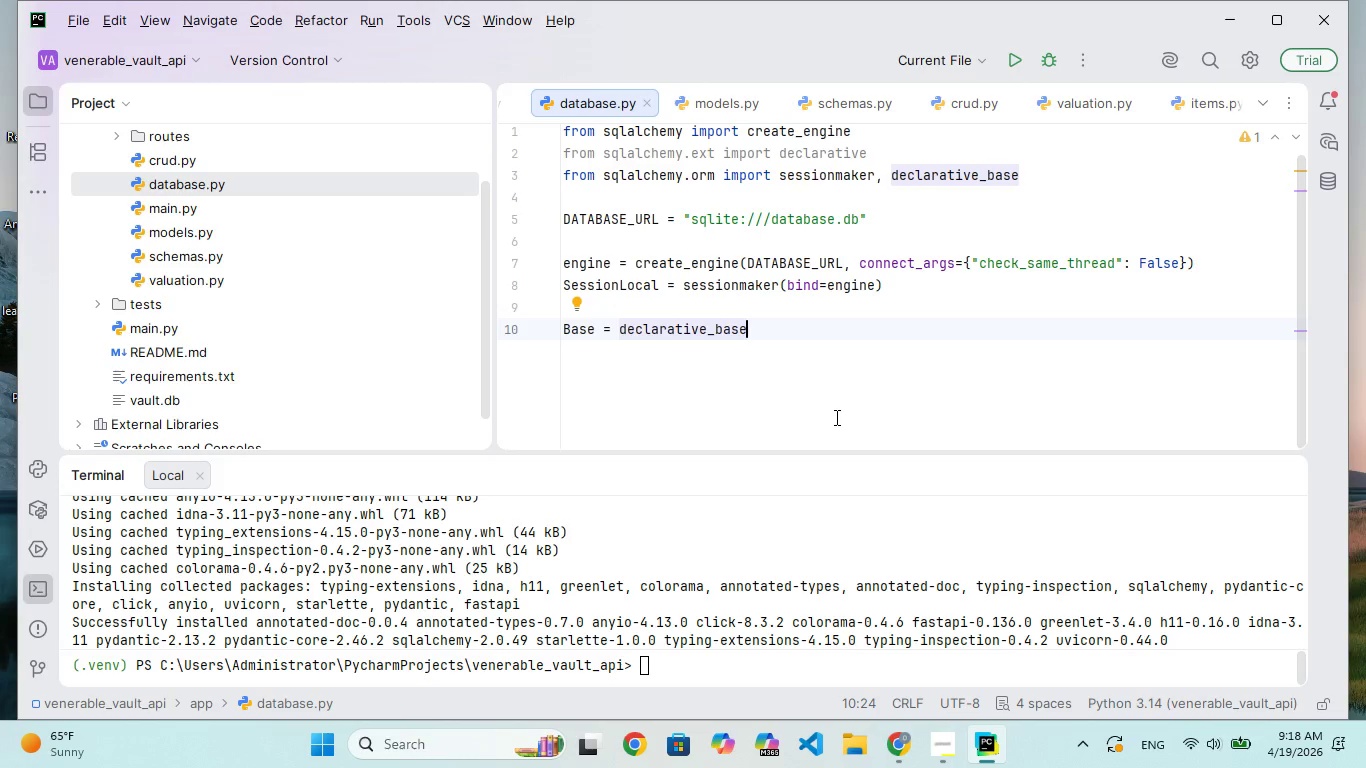 
key(Shift+9)
 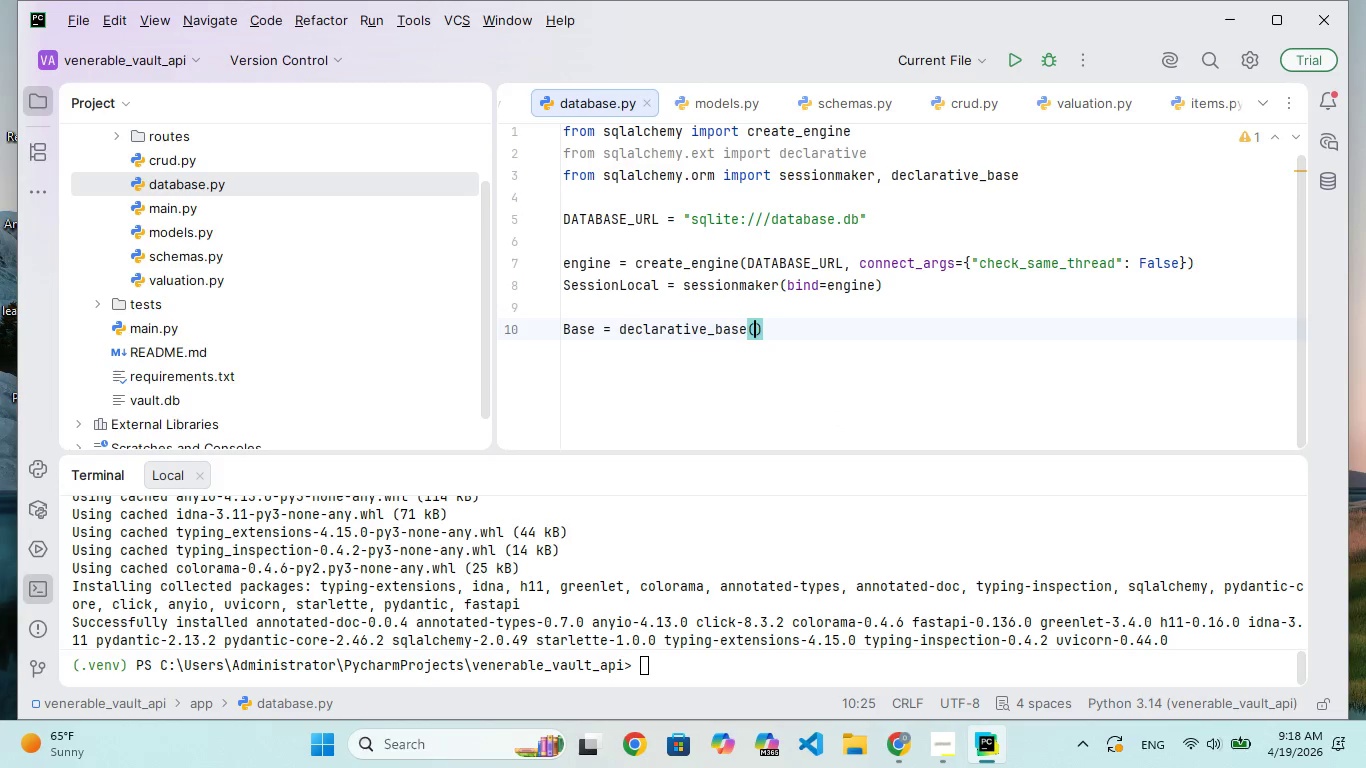 
key(ArrowRight)
 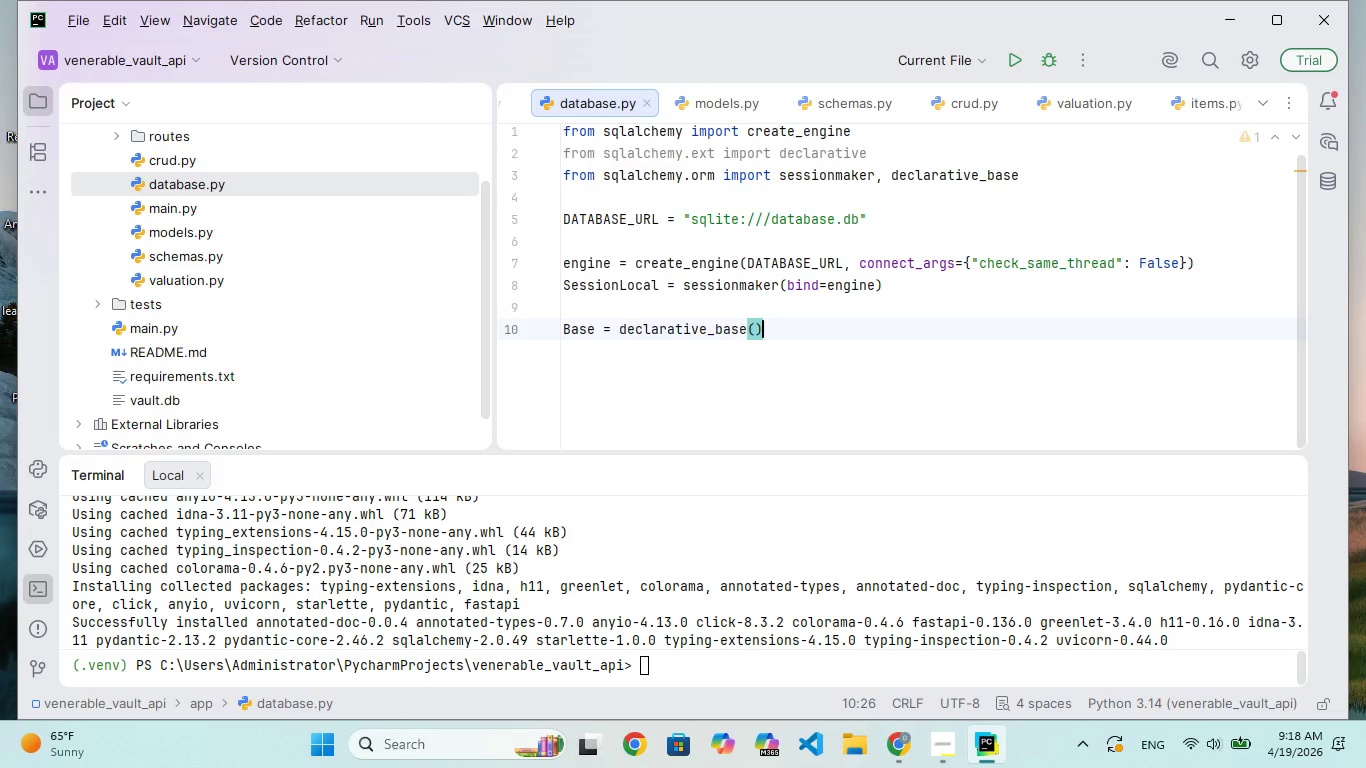 
key(Enter)
 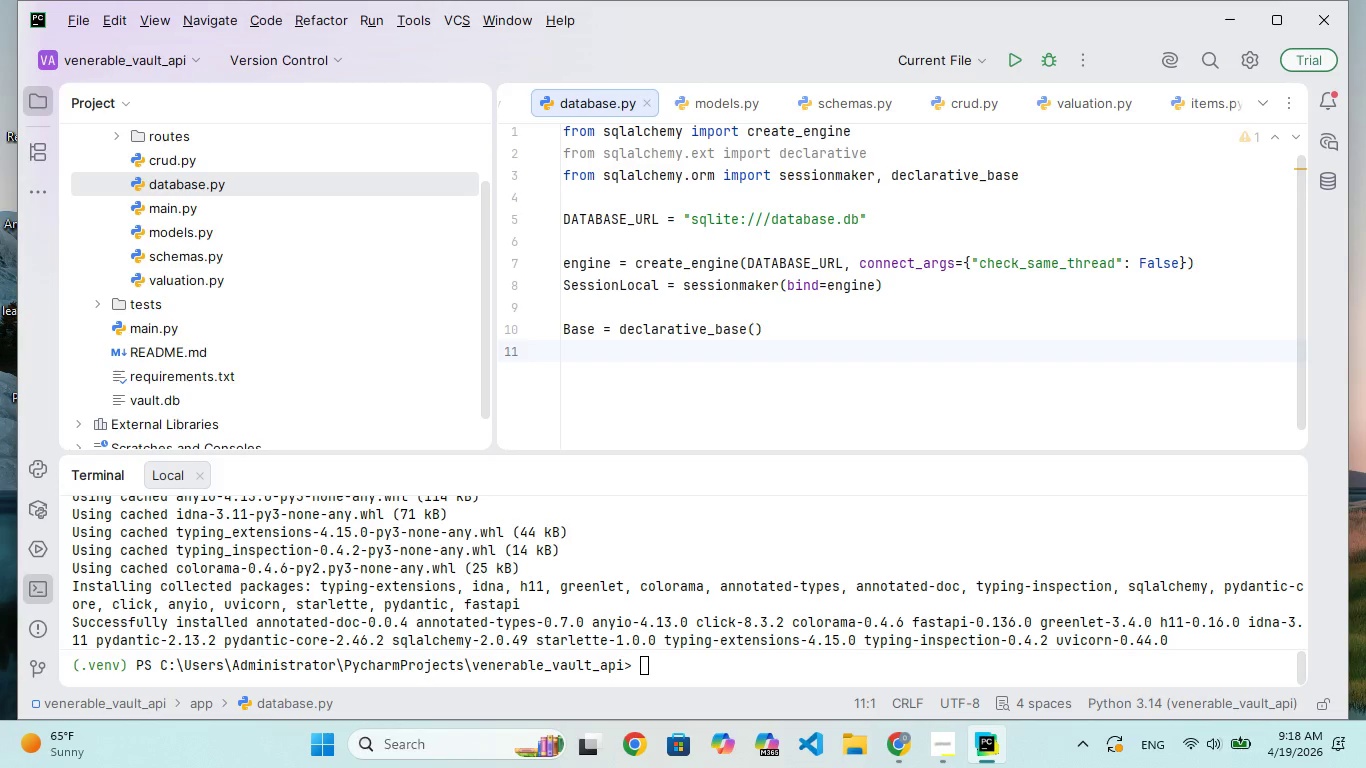 
key(Backspace)
 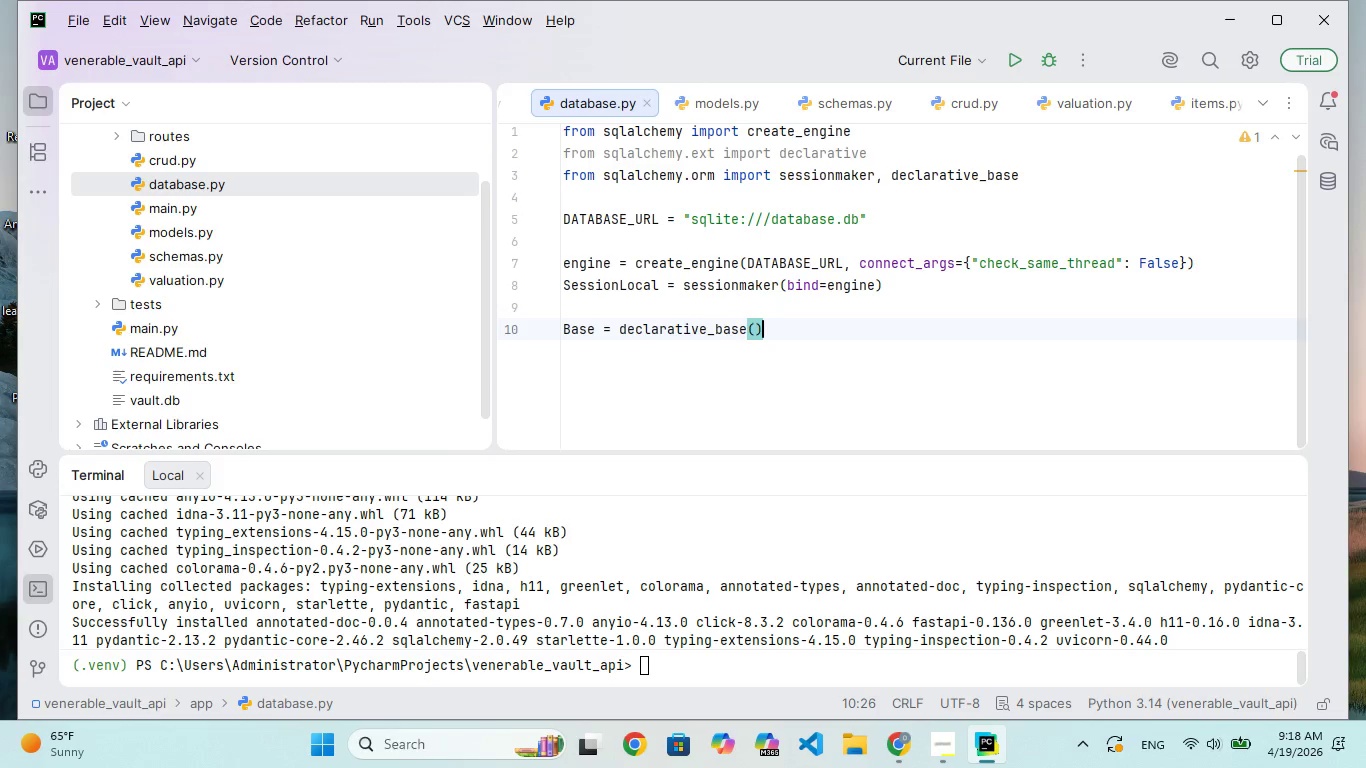 
wait(28.55)
 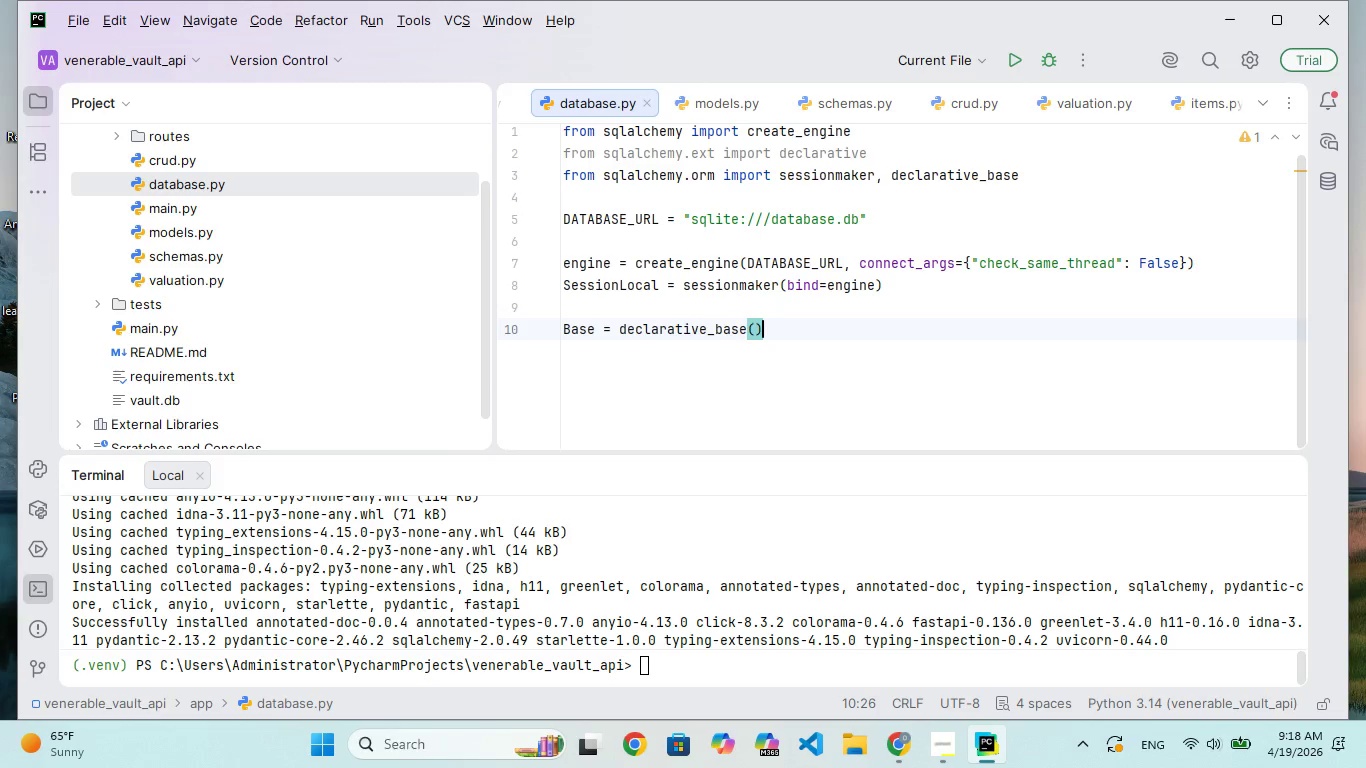 
double_click([185, 233])
 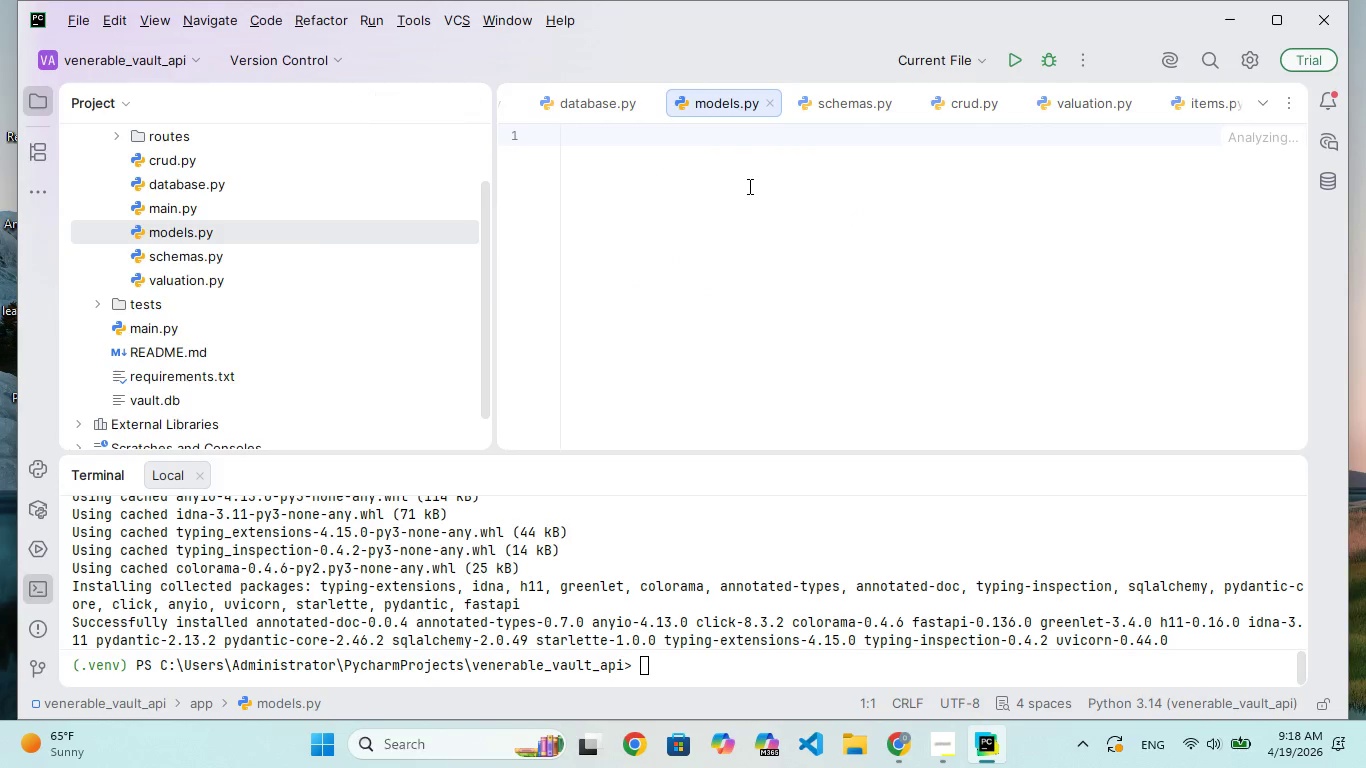 
left_click([657, 171])
 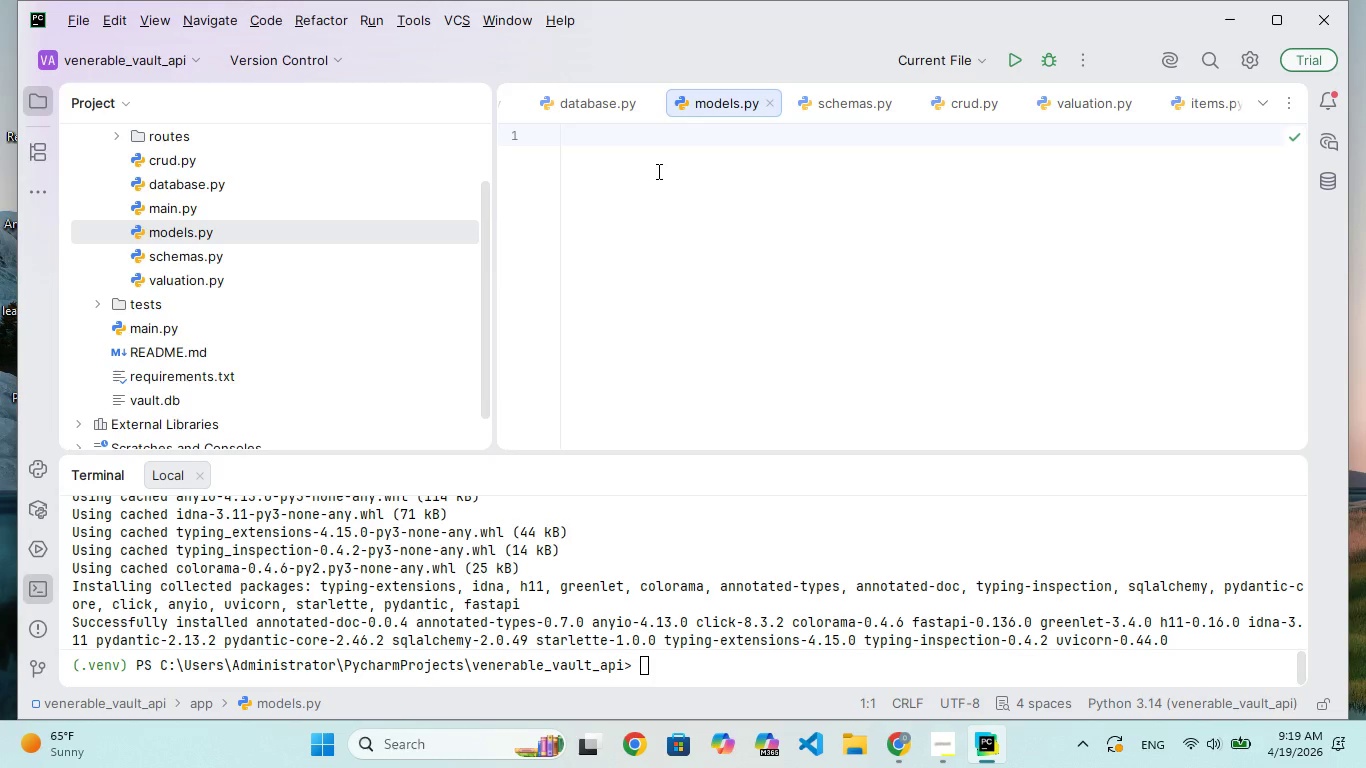 
wait(23.75)
 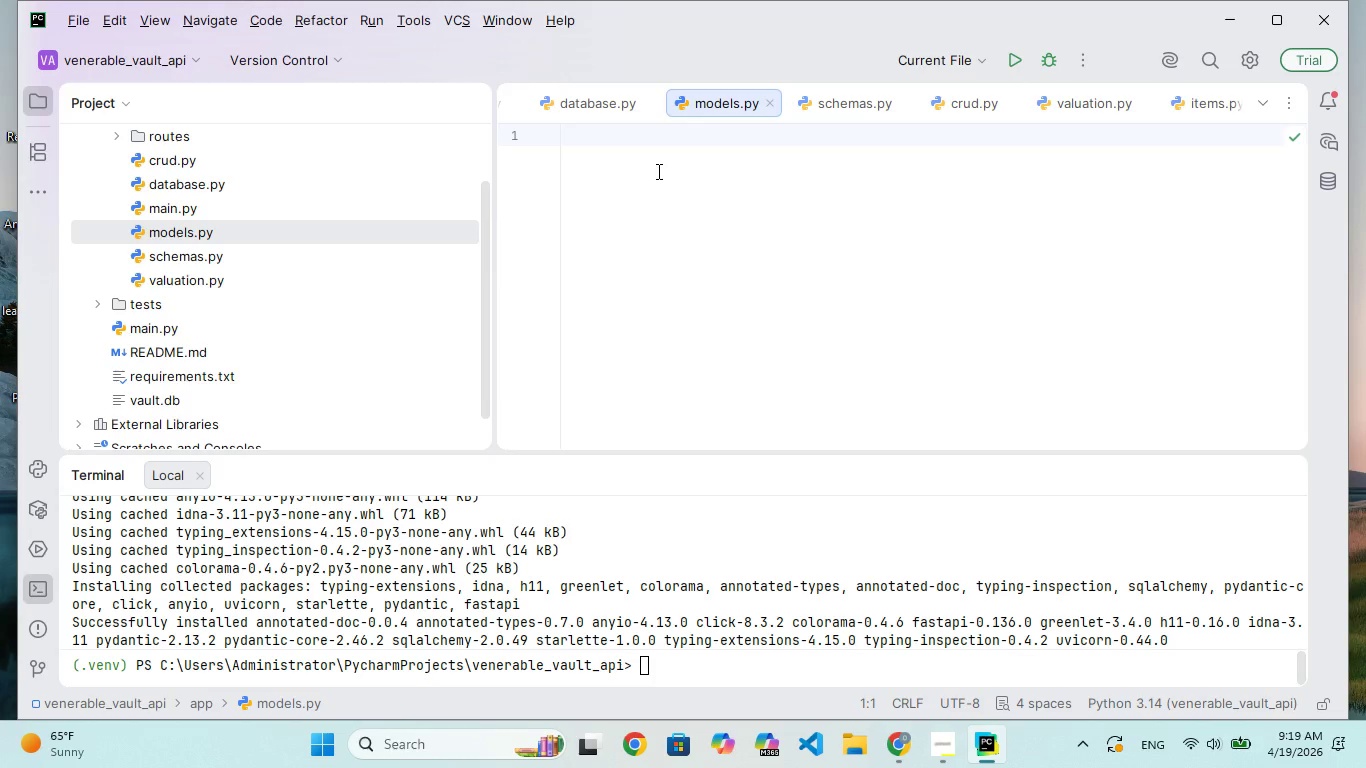 
type(from sqlalch)
 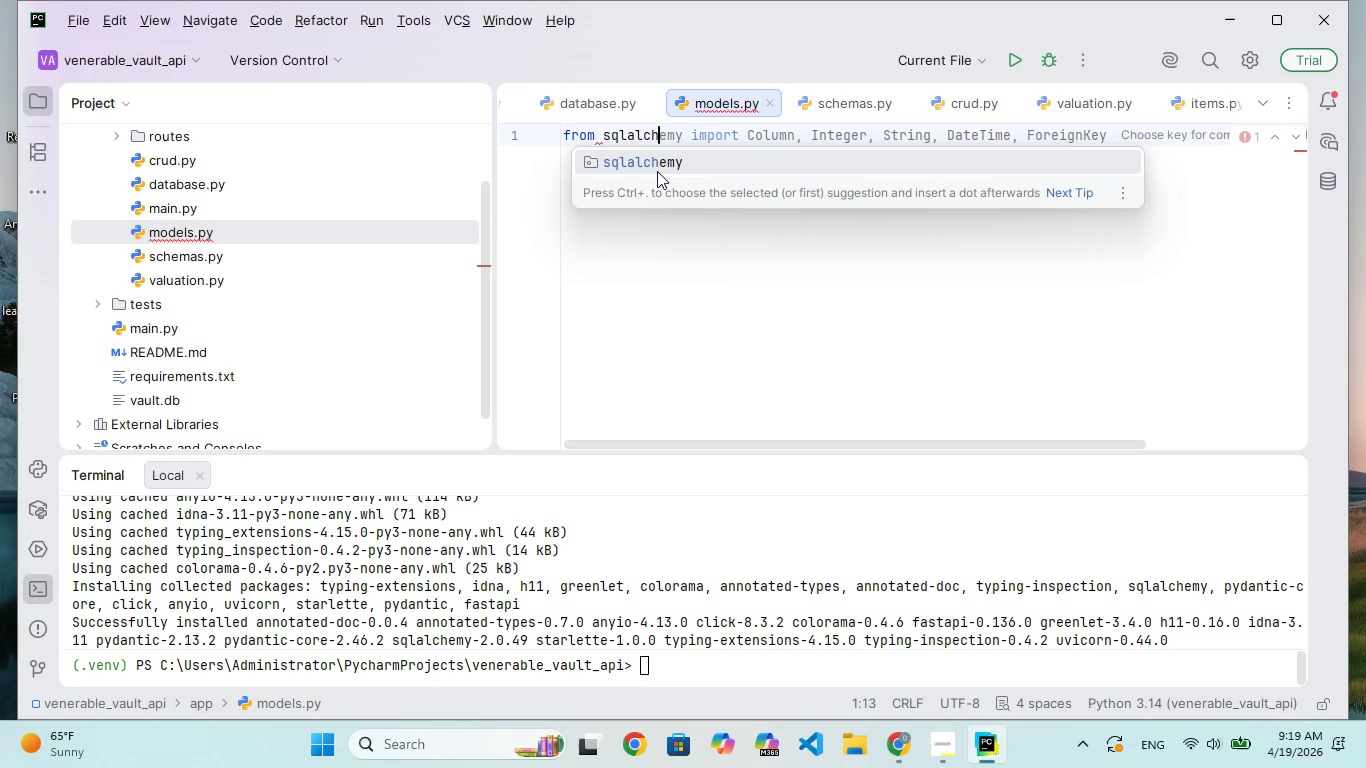 
key(Enter)
 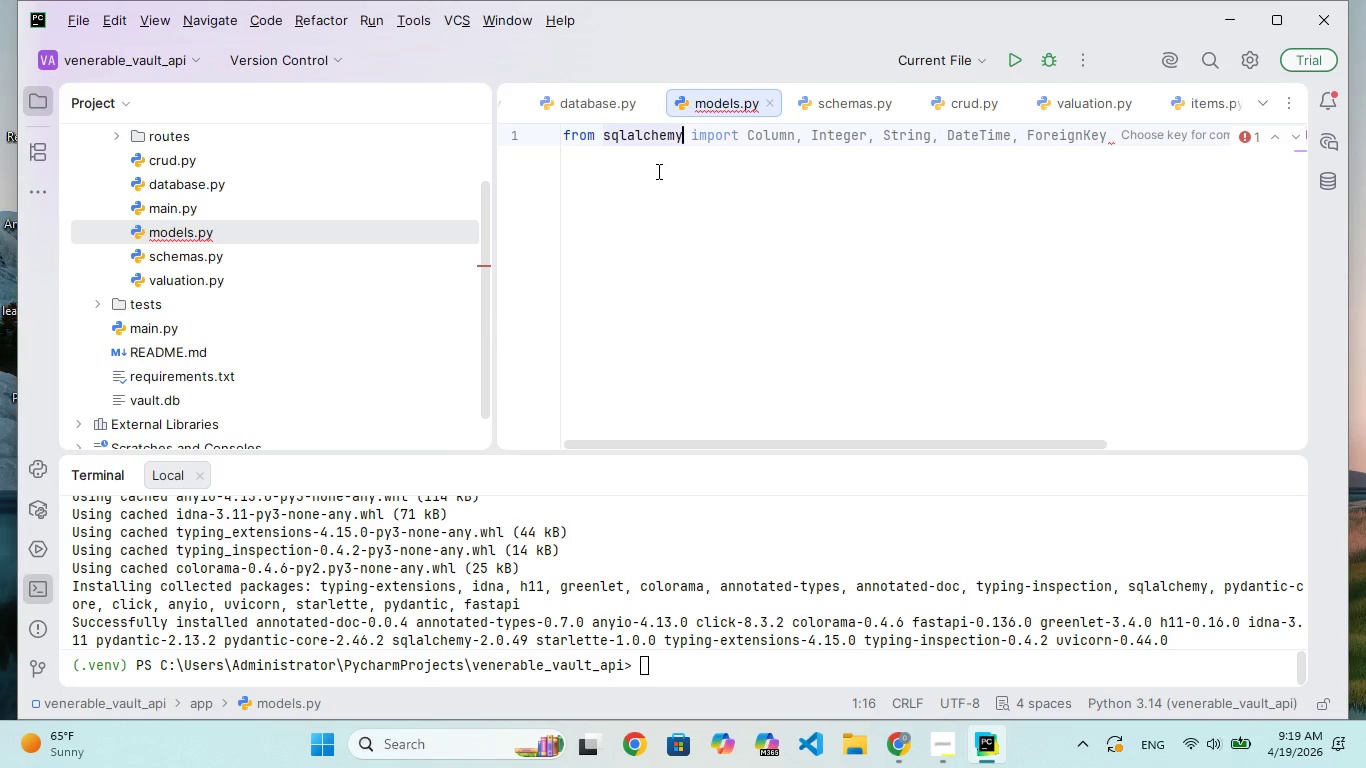 
type( imort Colu)
 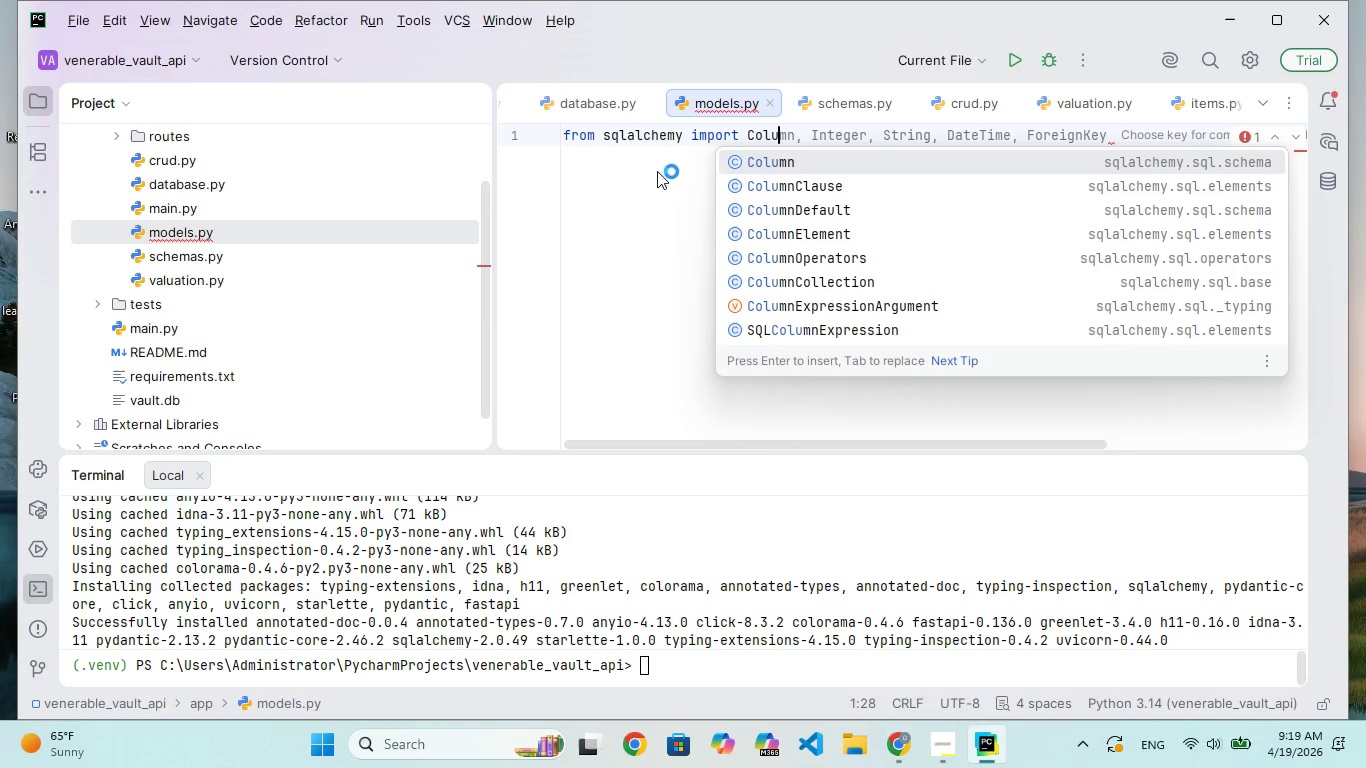 
hold_key(key=P, duration=0.31)
 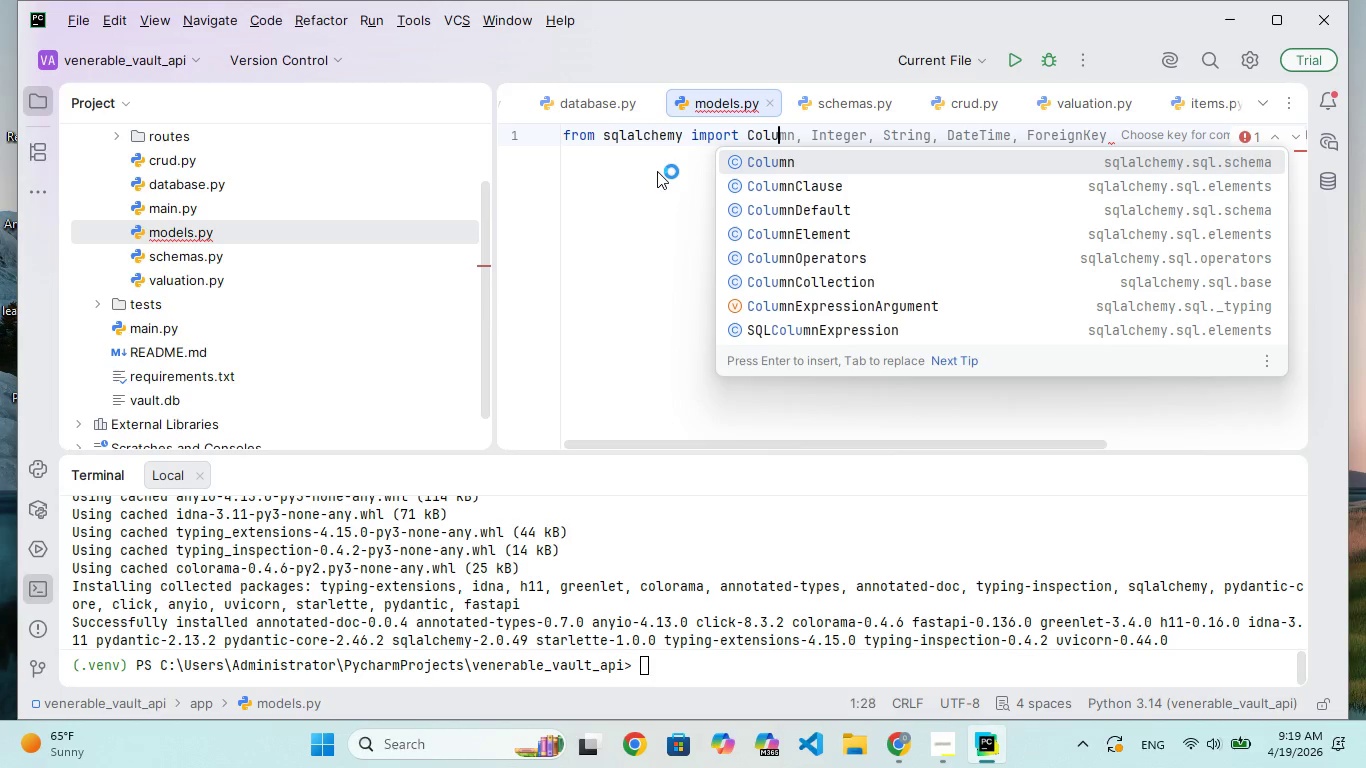 
key(Enter)
 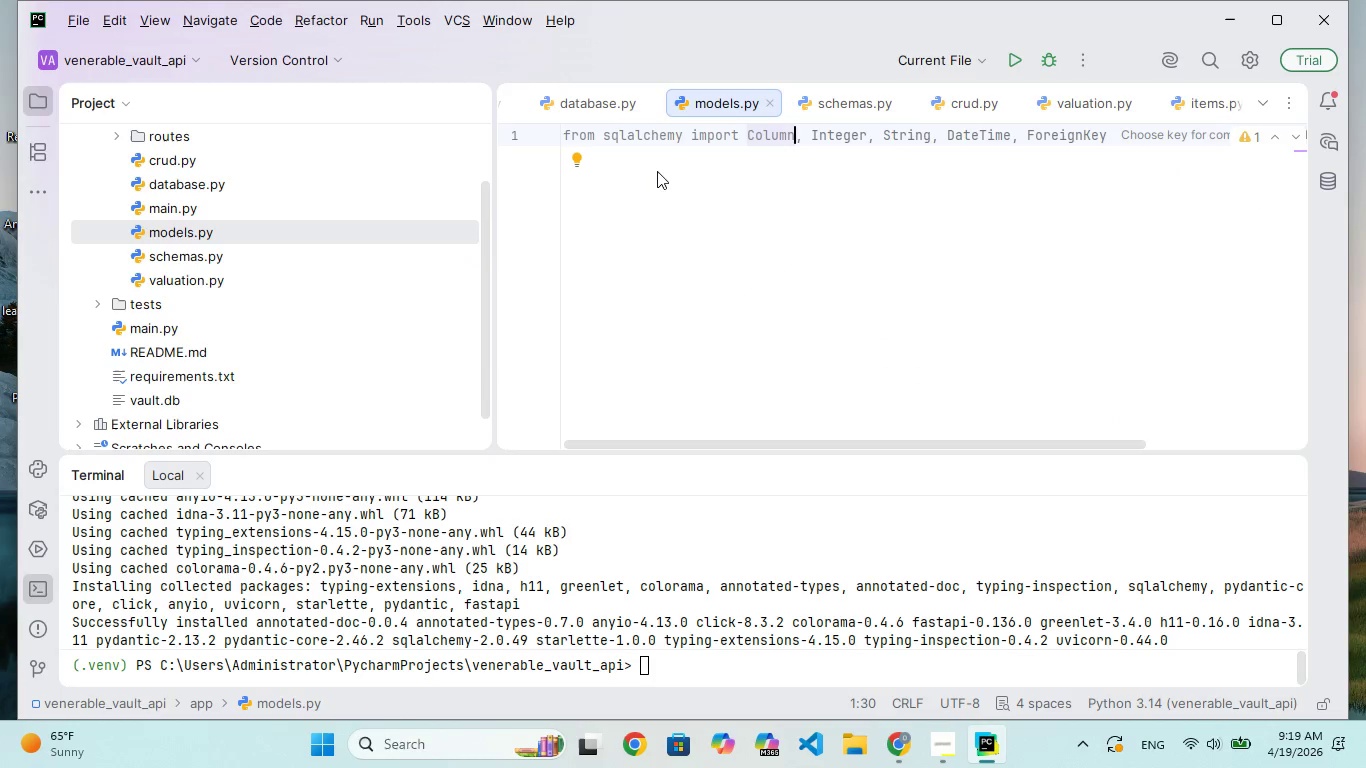 
type(, IN)
key(Backspace)
type(ntegre)
key(Backspace)
key(Backspace)
 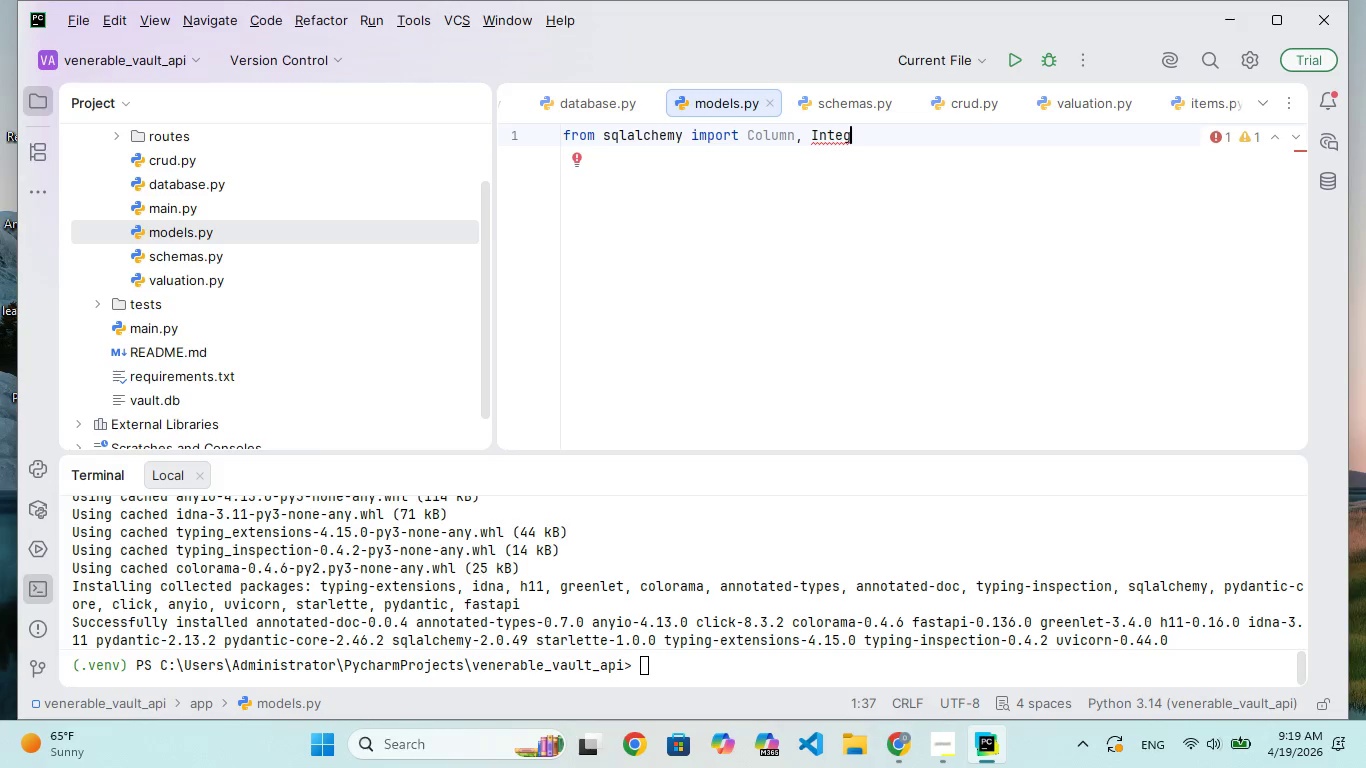 
wait(9.28)
 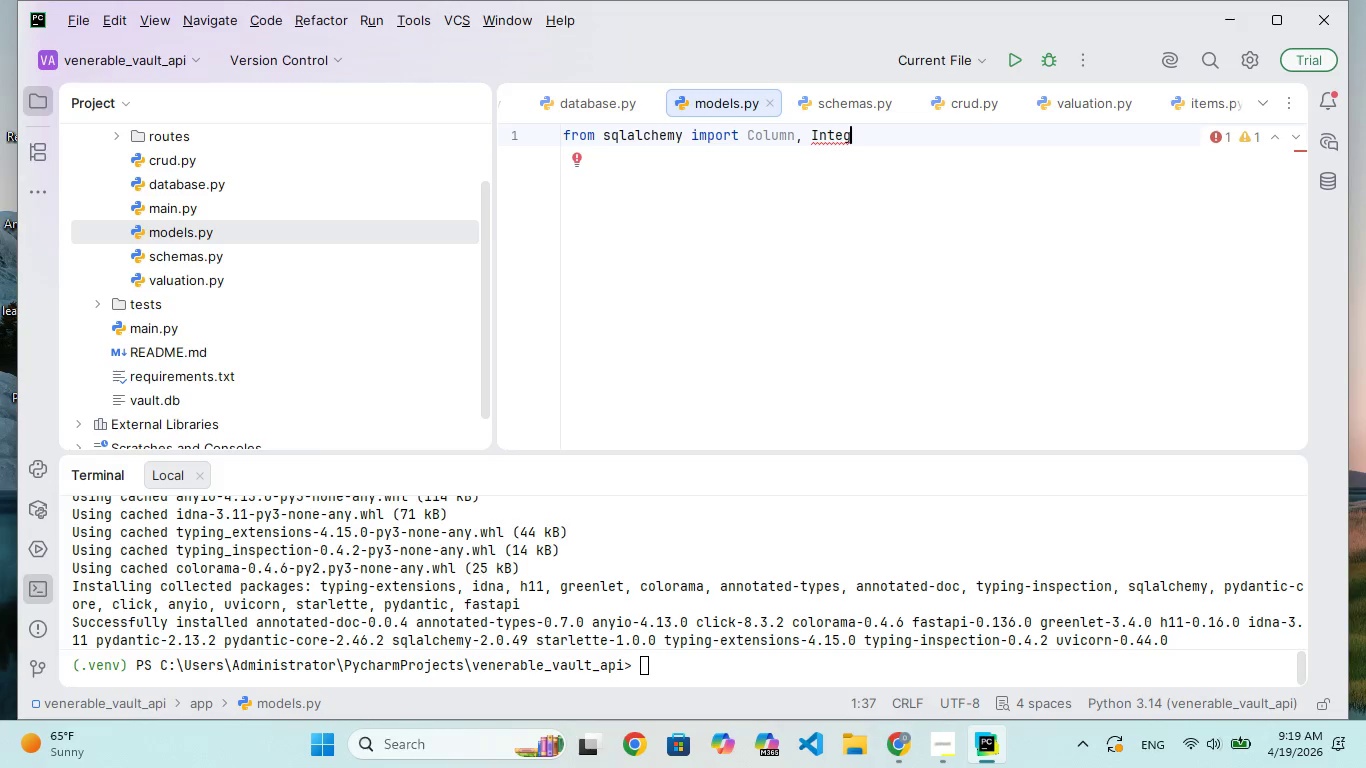 
type(er)
 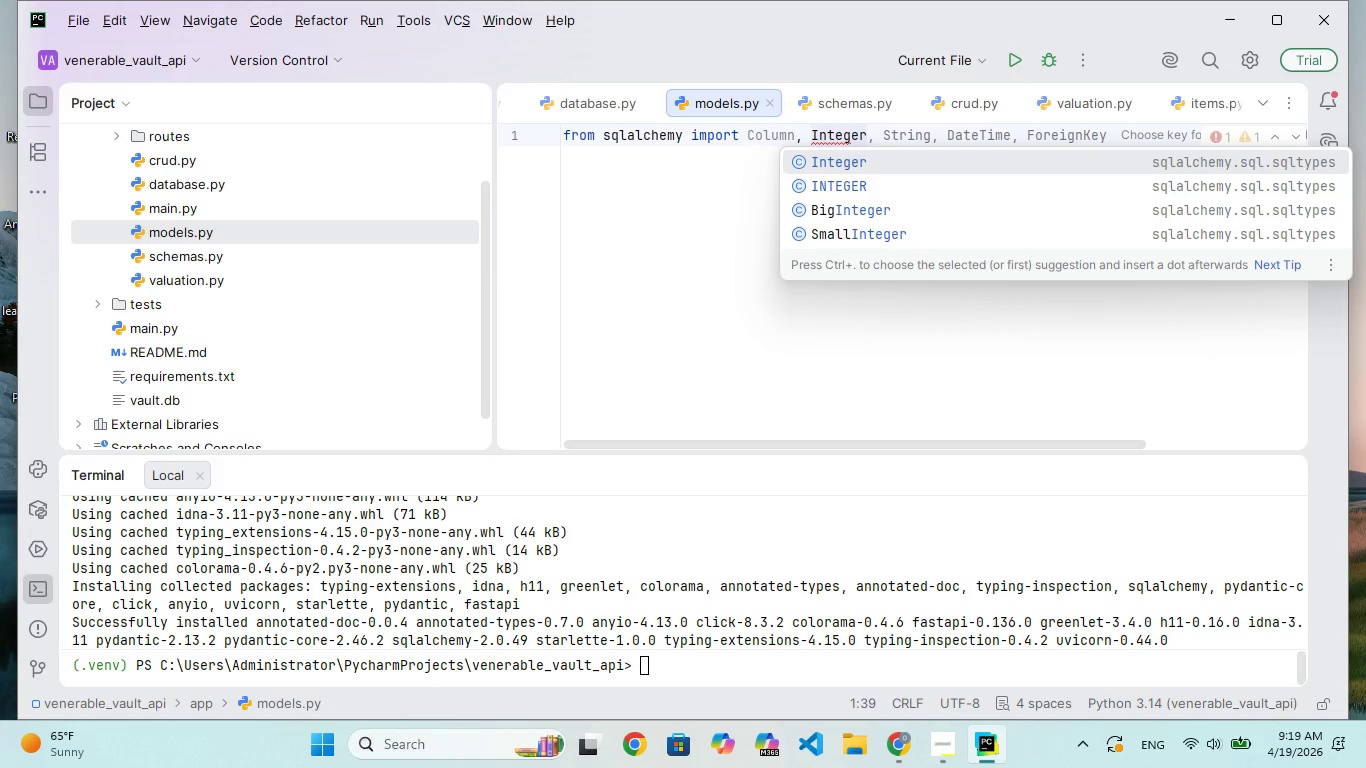 
key(Enter)
 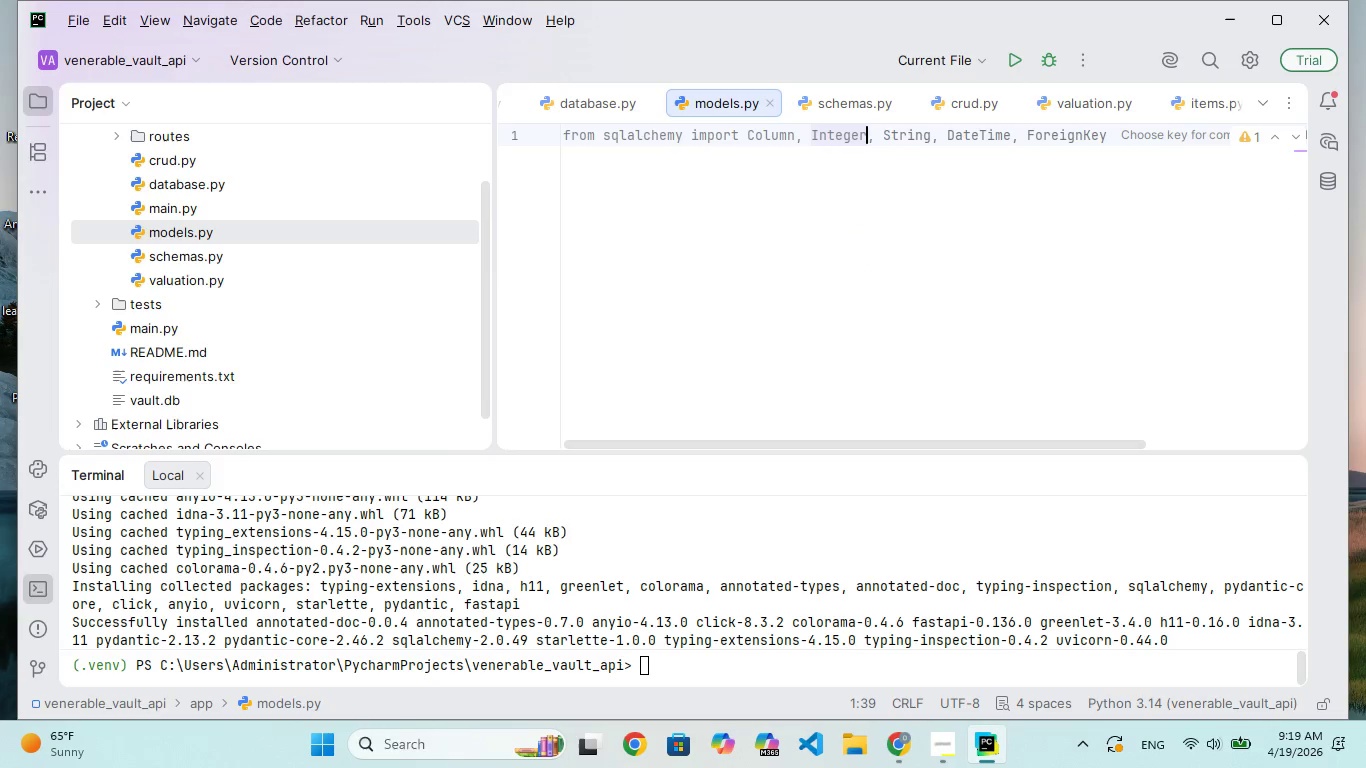 
type(, String, Float, Foreign)
 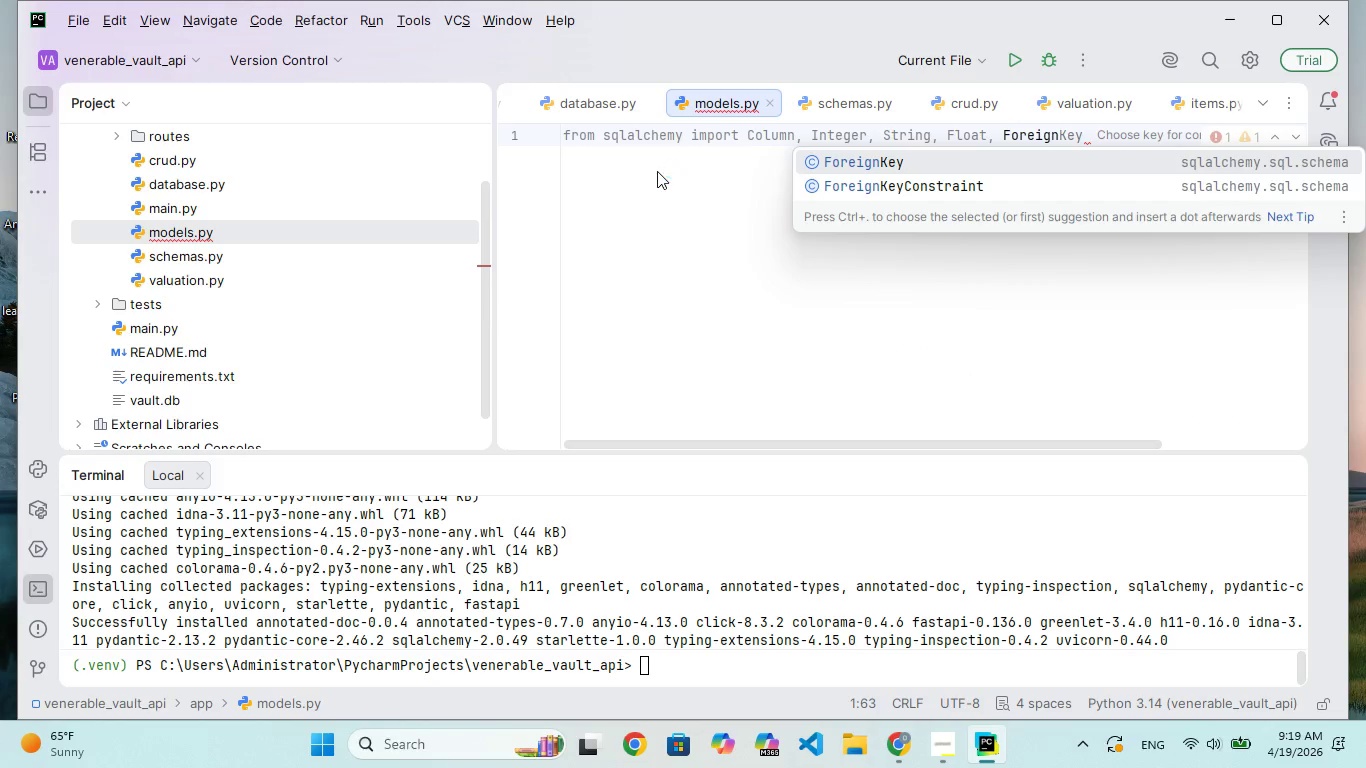 
key(Enter)
 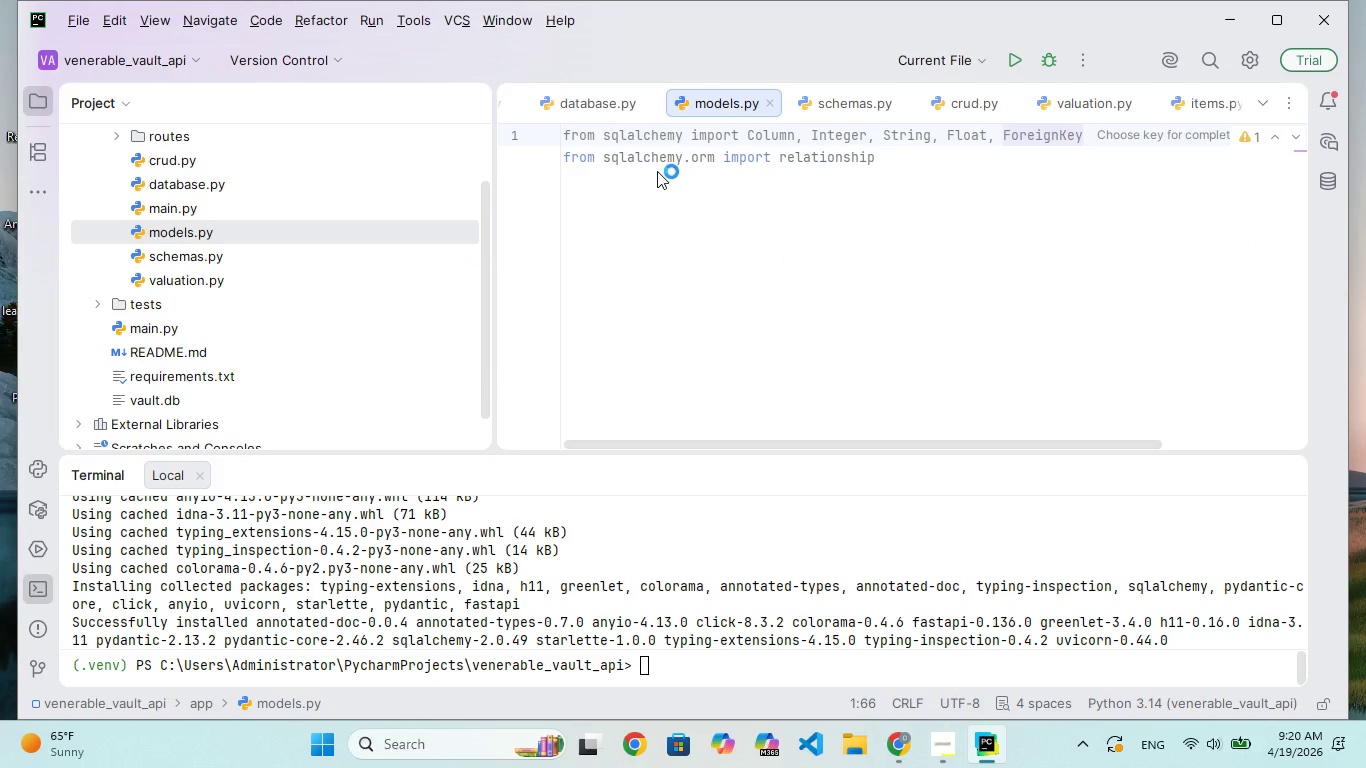 
key(Enter)
 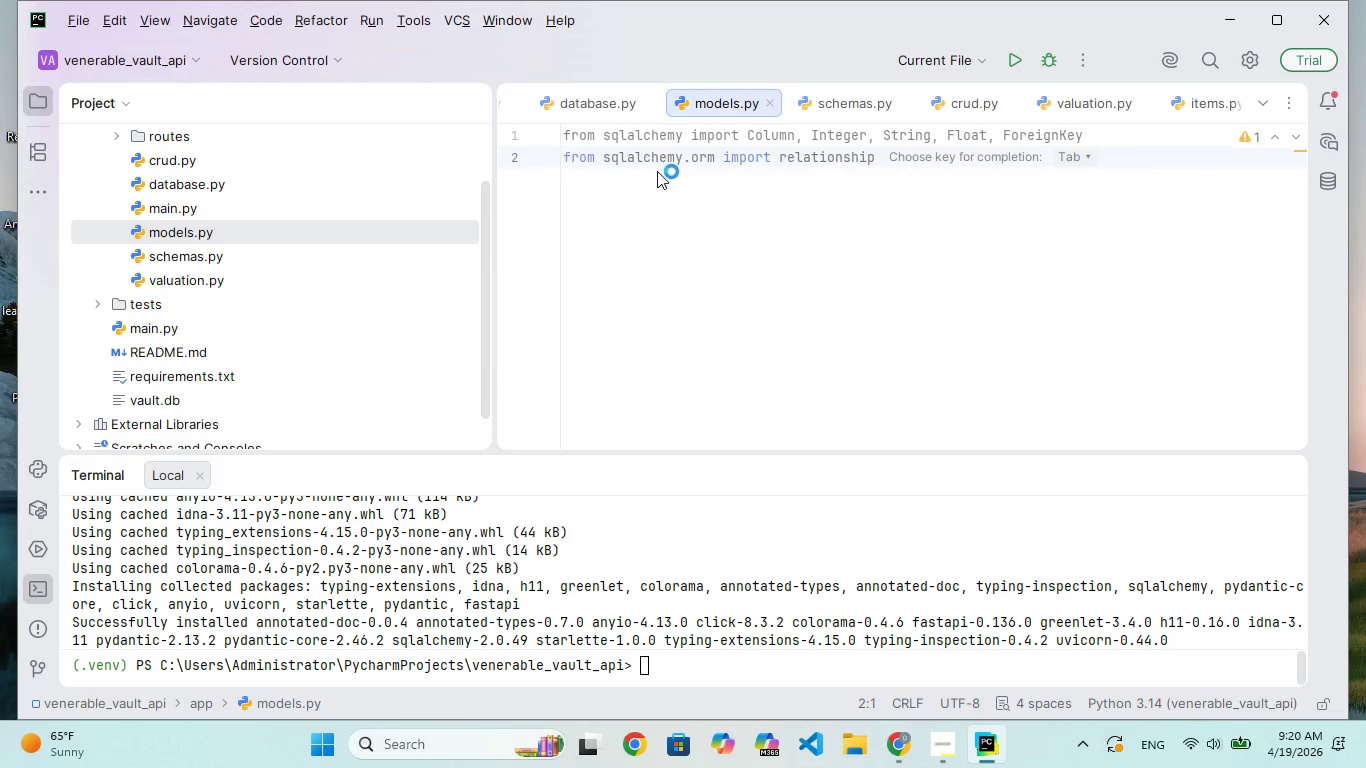 
type(from sql)
 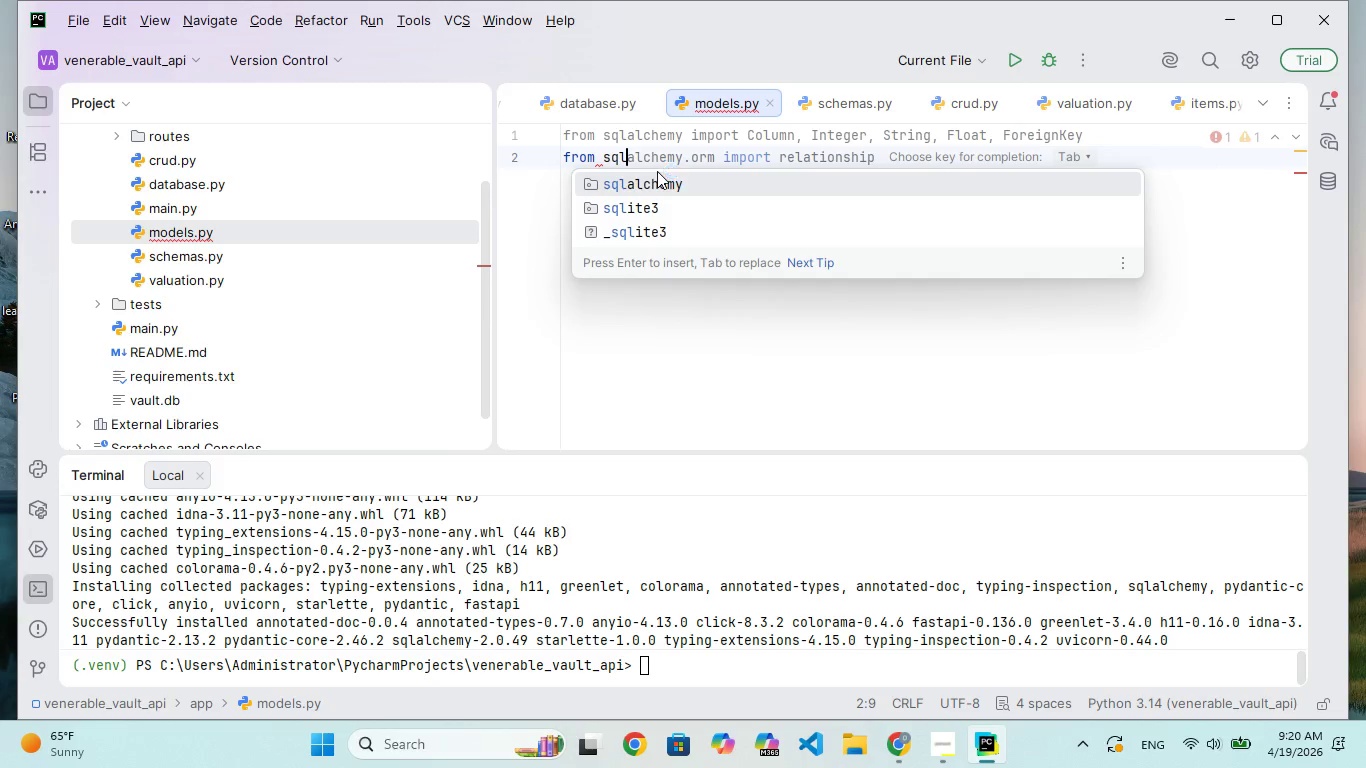 
key(Enter)
 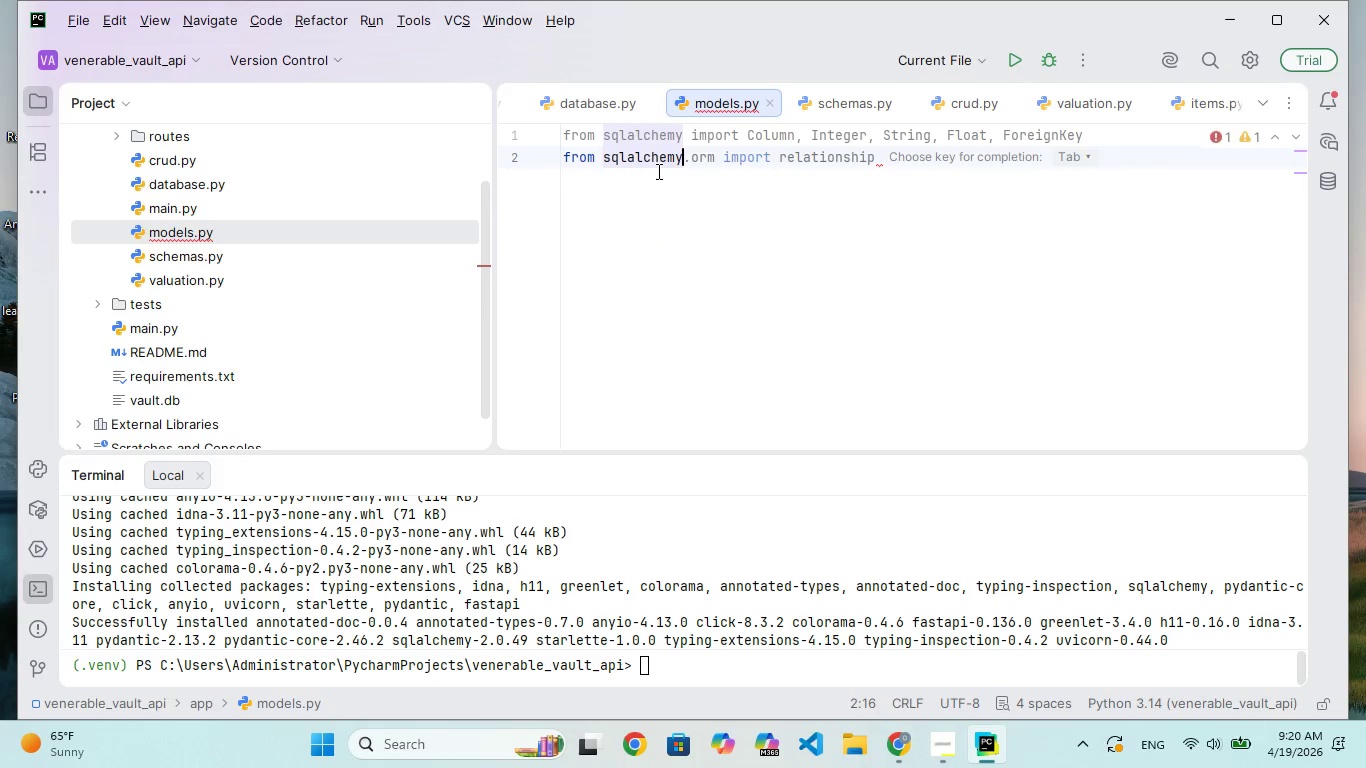 
type(.rm )
 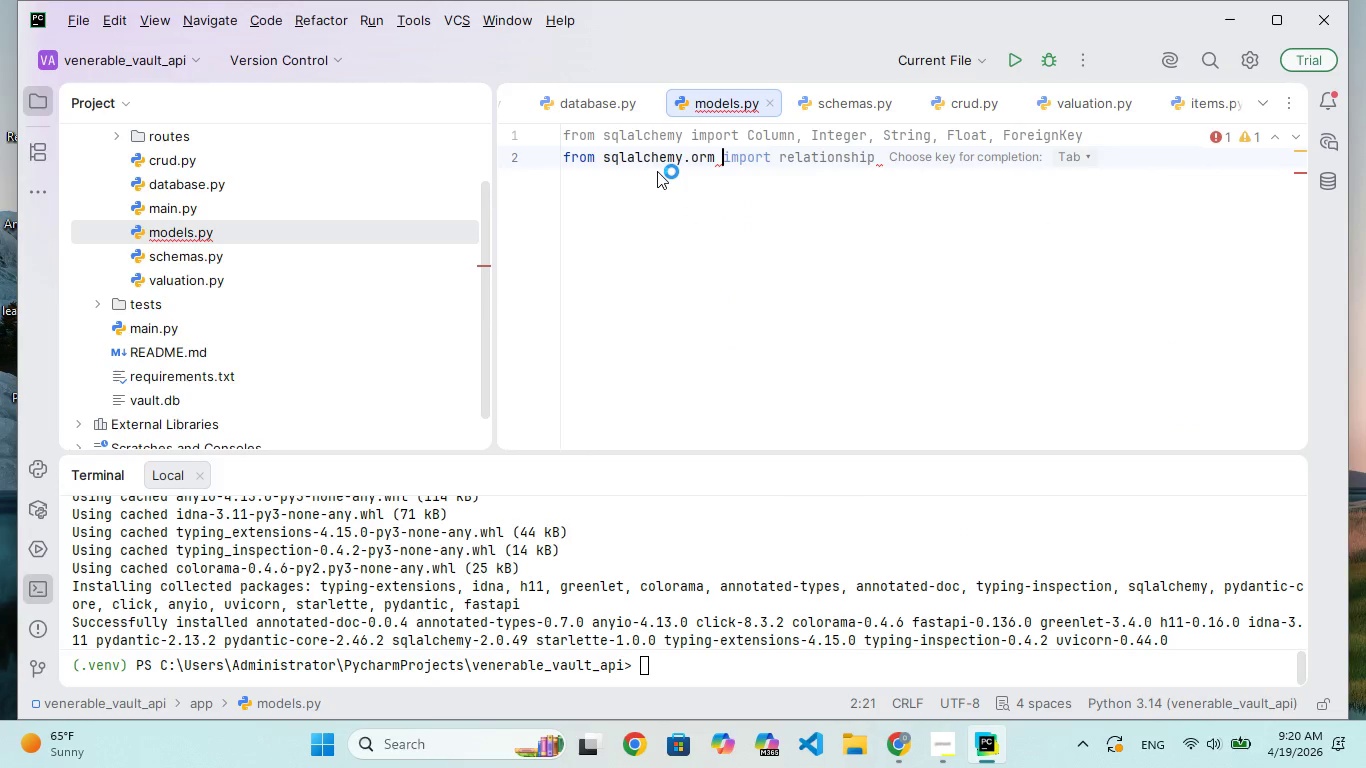 
hold_key(key=O, duration=0.34)
 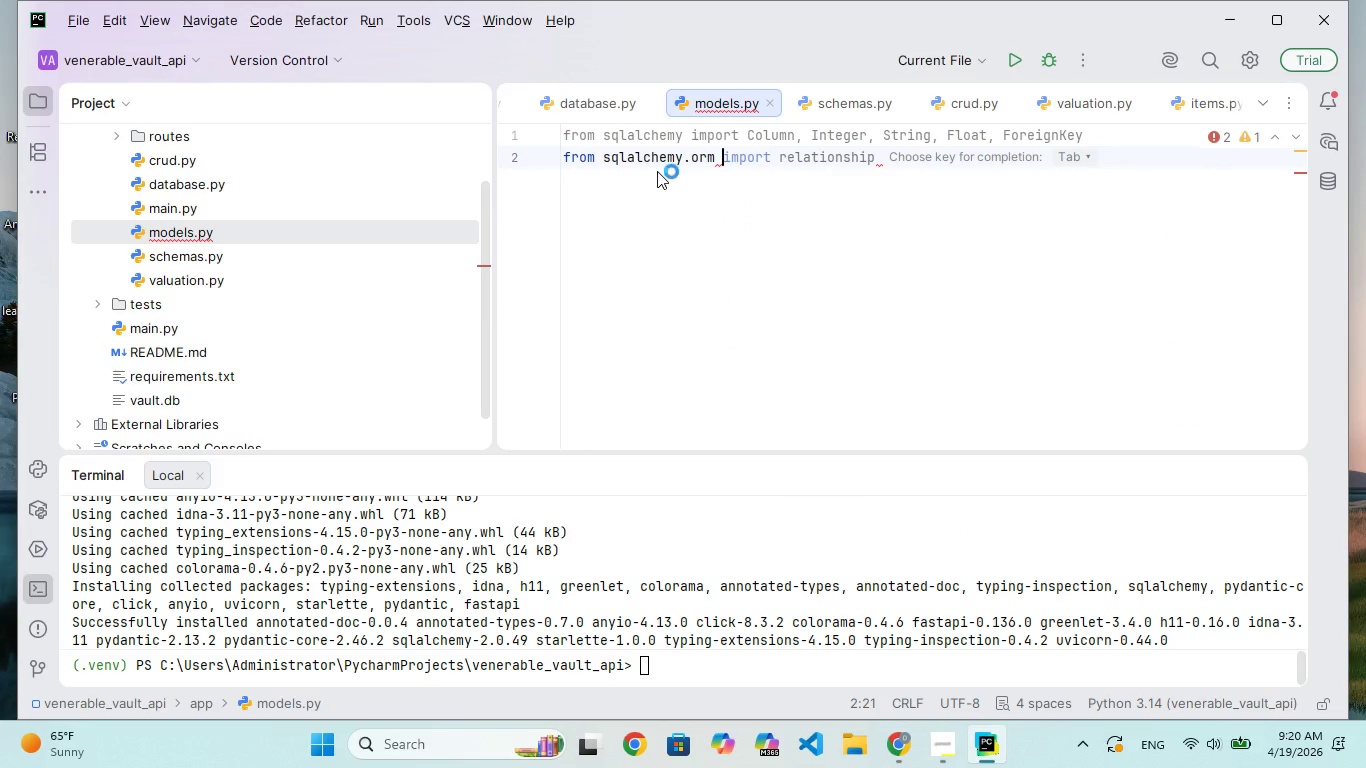 
wait(6.94)
 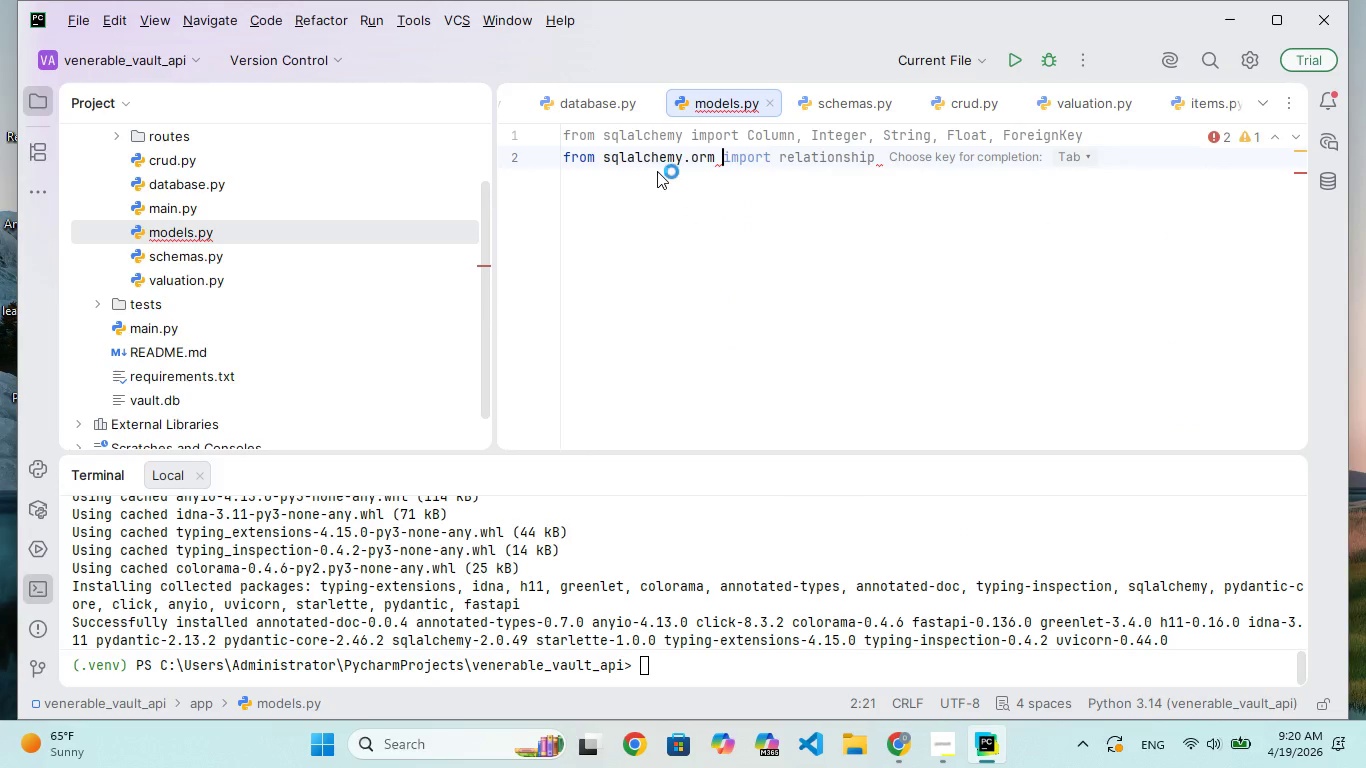 
type(importb )
key(Backspace)
key(Backspace)
type( relatio)
 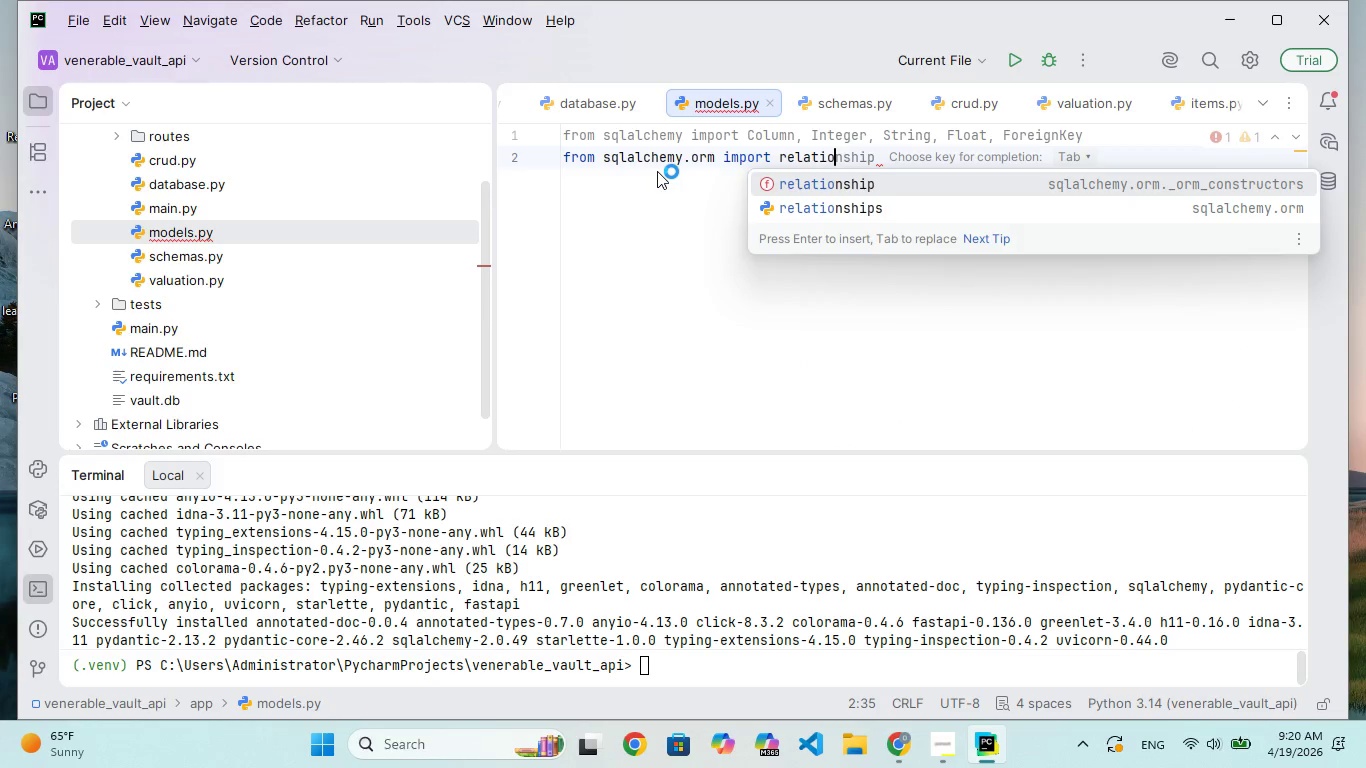 
key(Enter)
 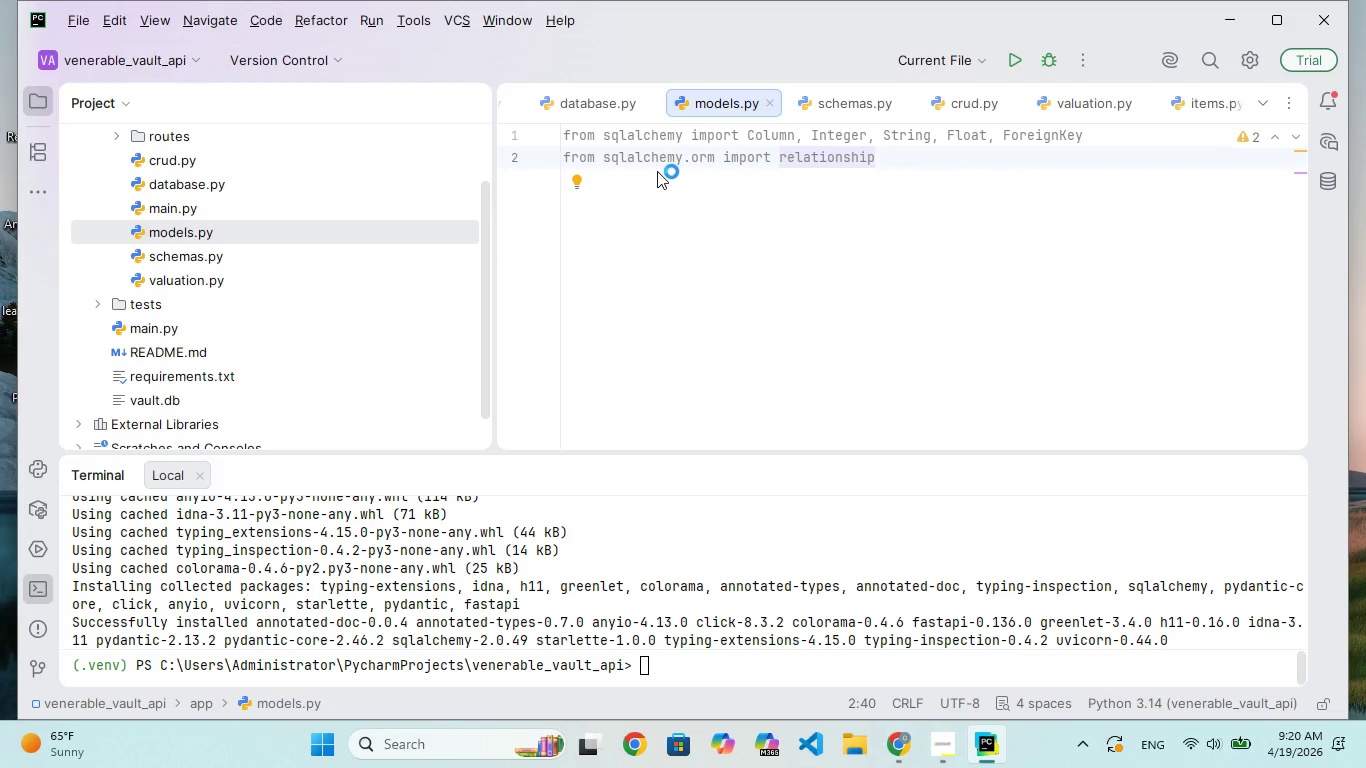 
type(, sessio)
 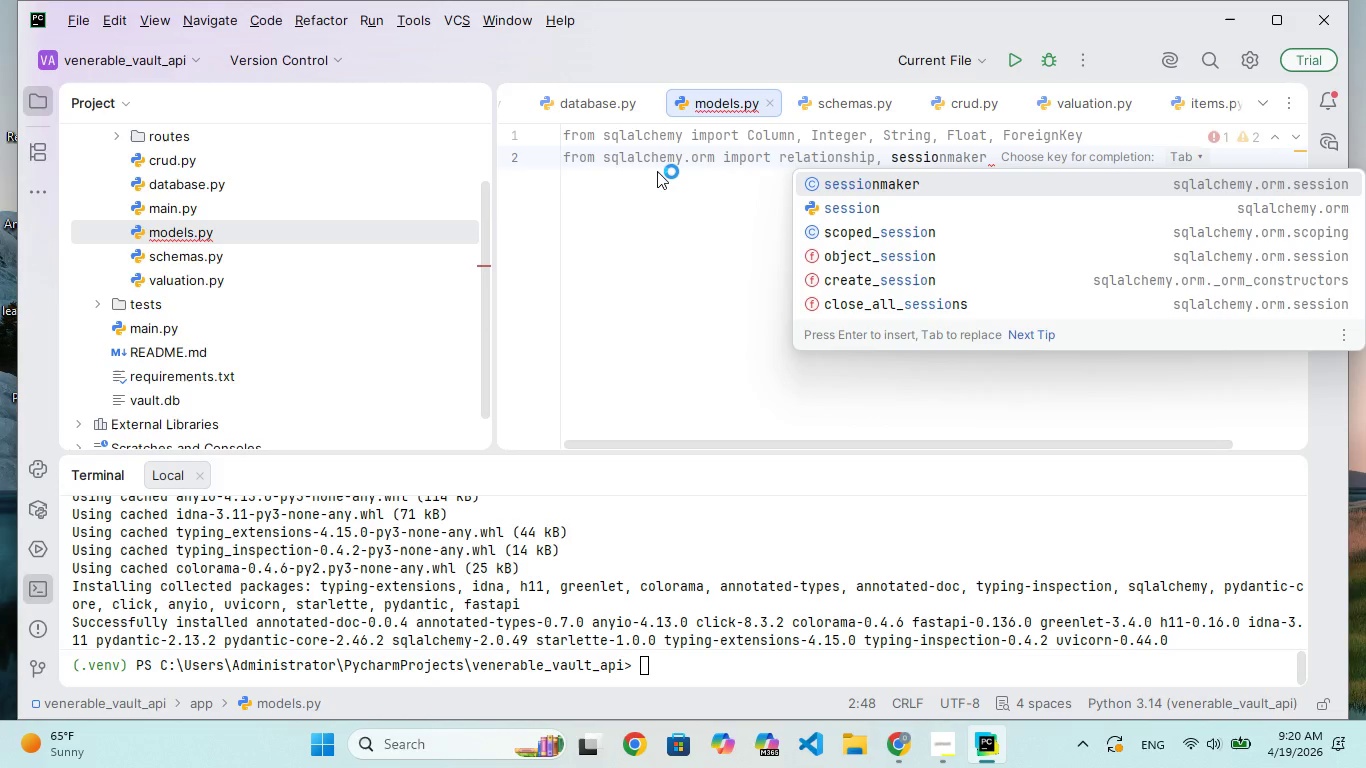 
key(Enter)
 